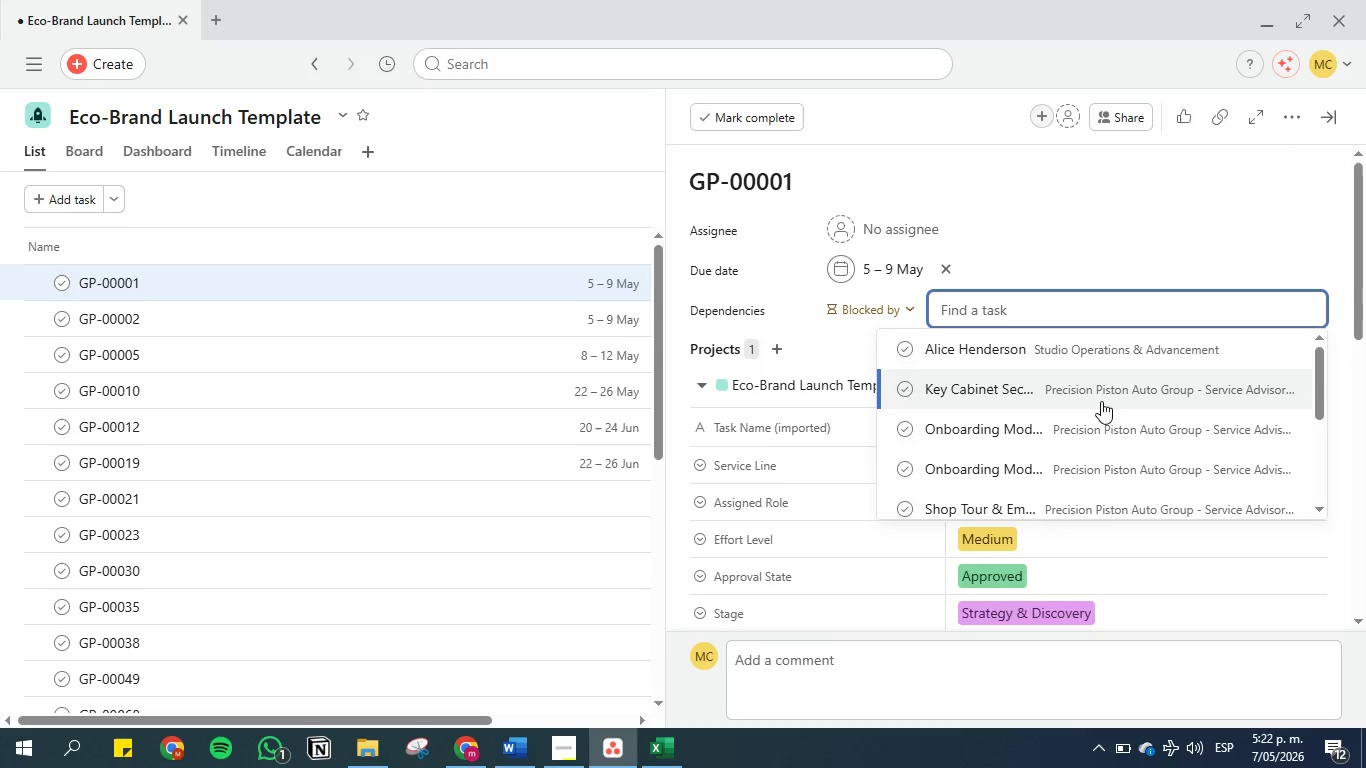 
left_click([1086, 382])
 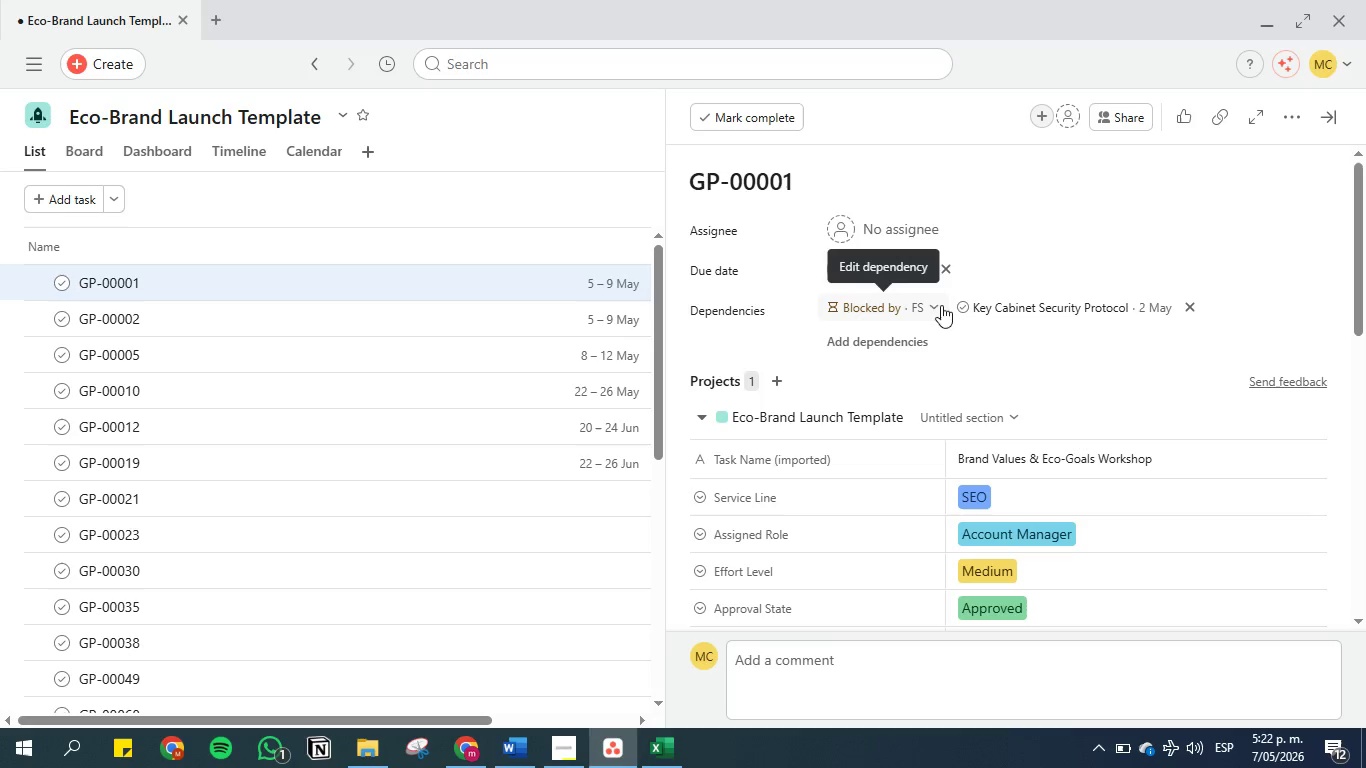 
left_click([880, 341])
 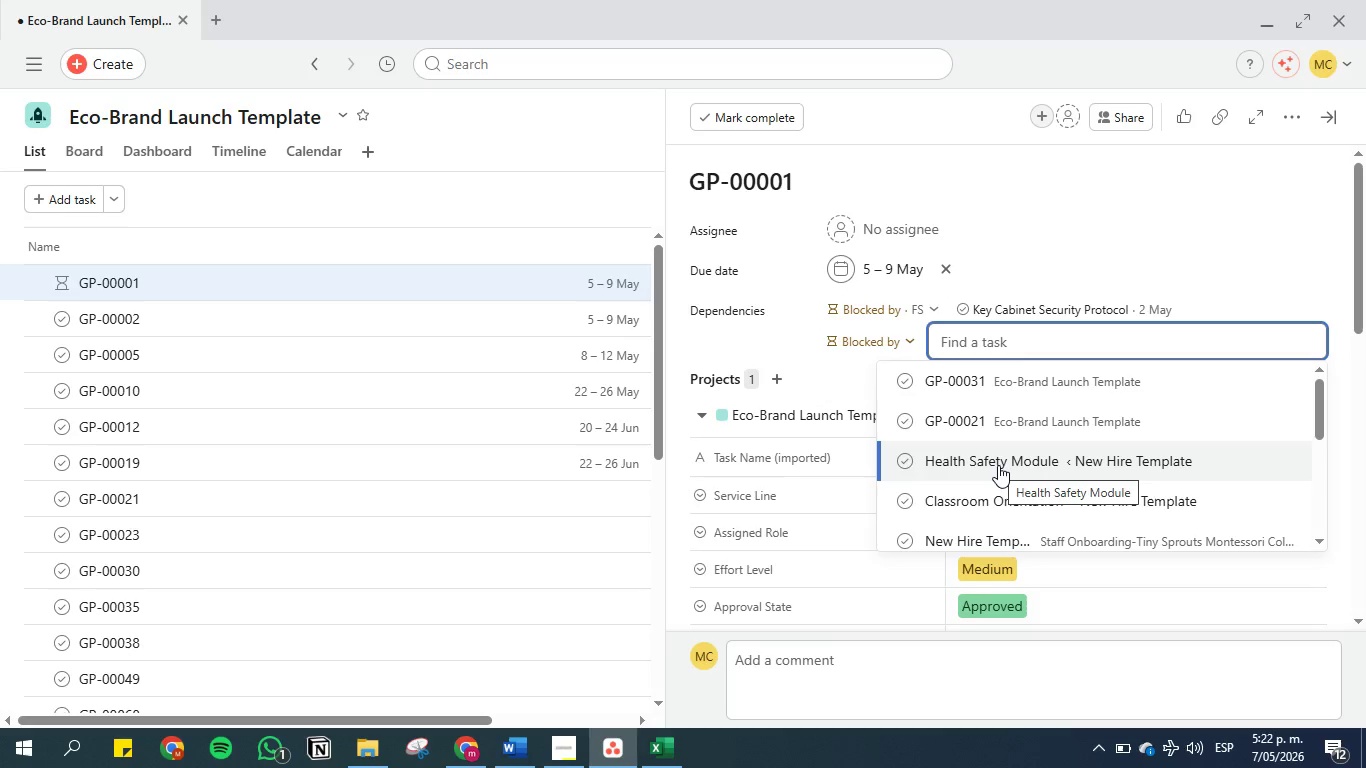 
left_click([967, 426])
 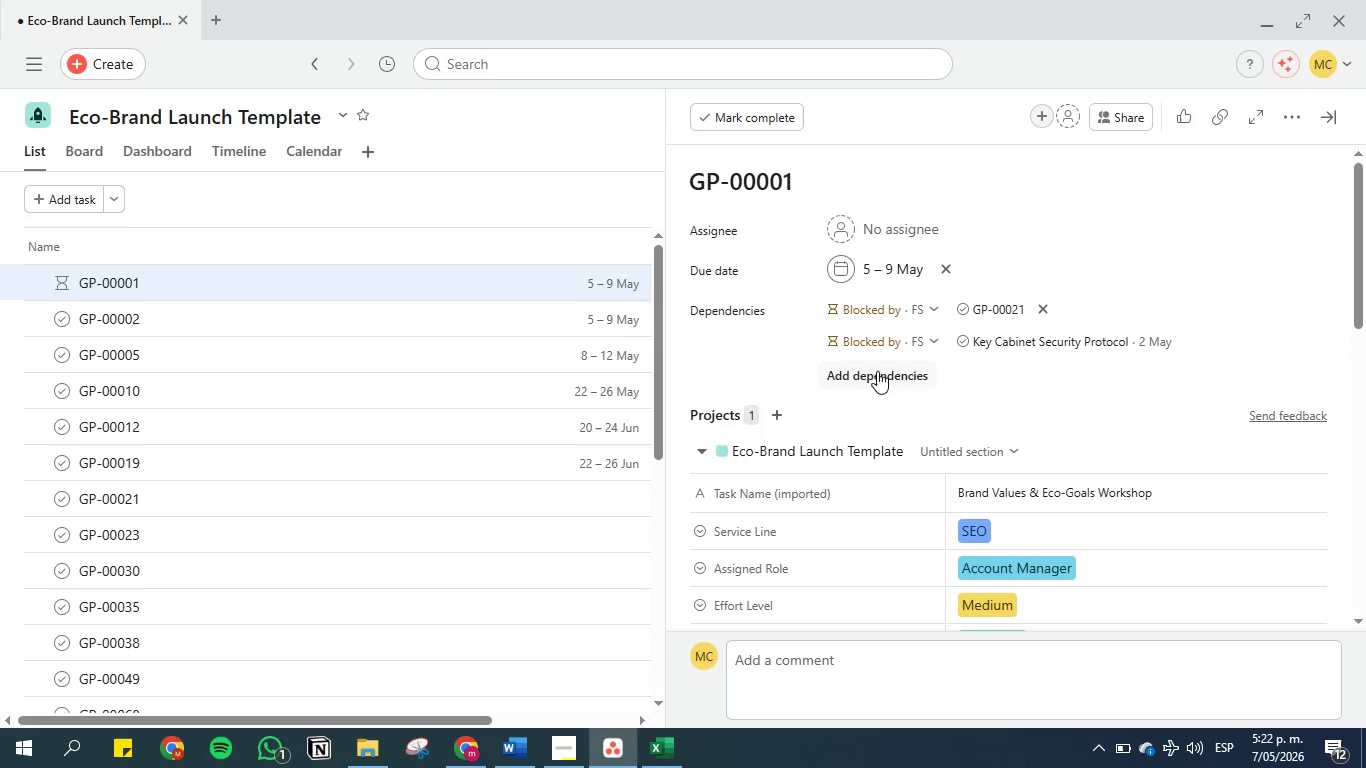 
left_click([877, 371])
 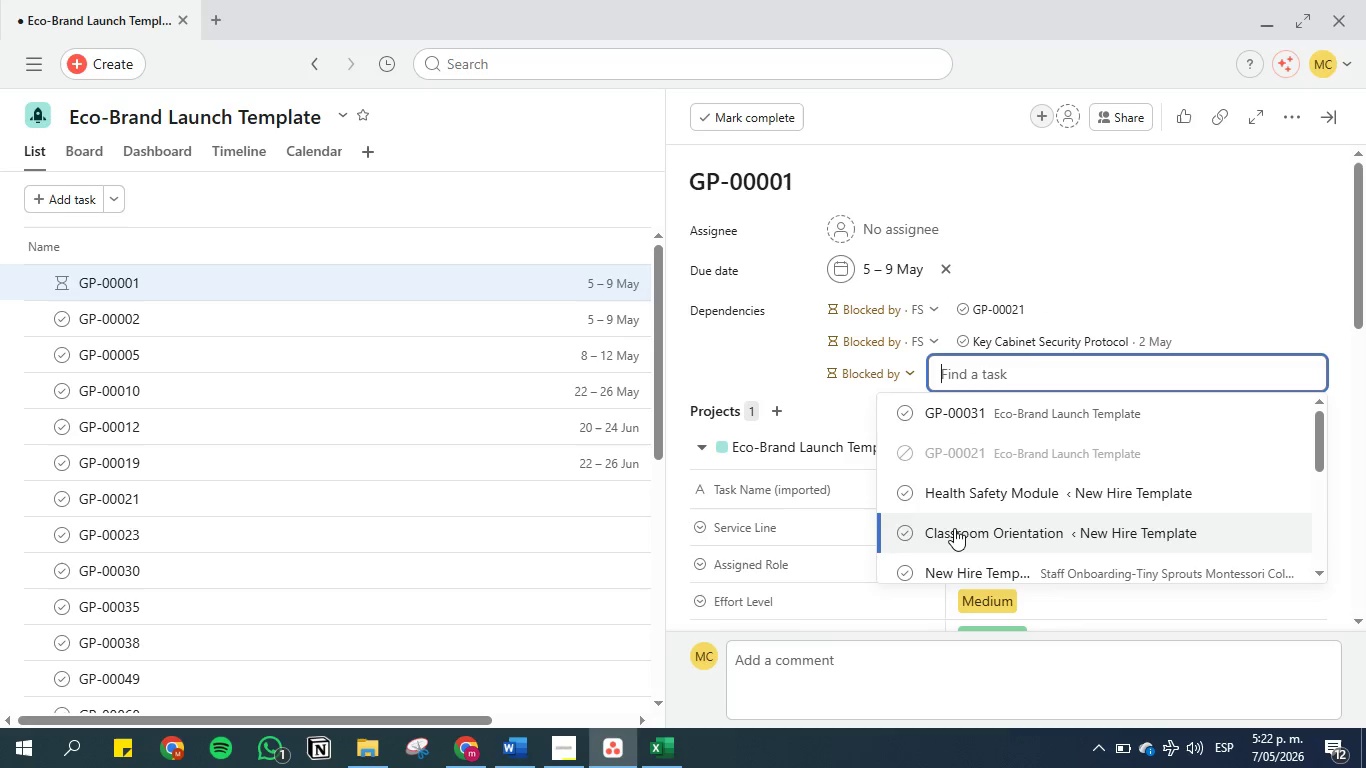 
scroll: coordinate [954, 525], scroll_direction: down, amount: 2.0
 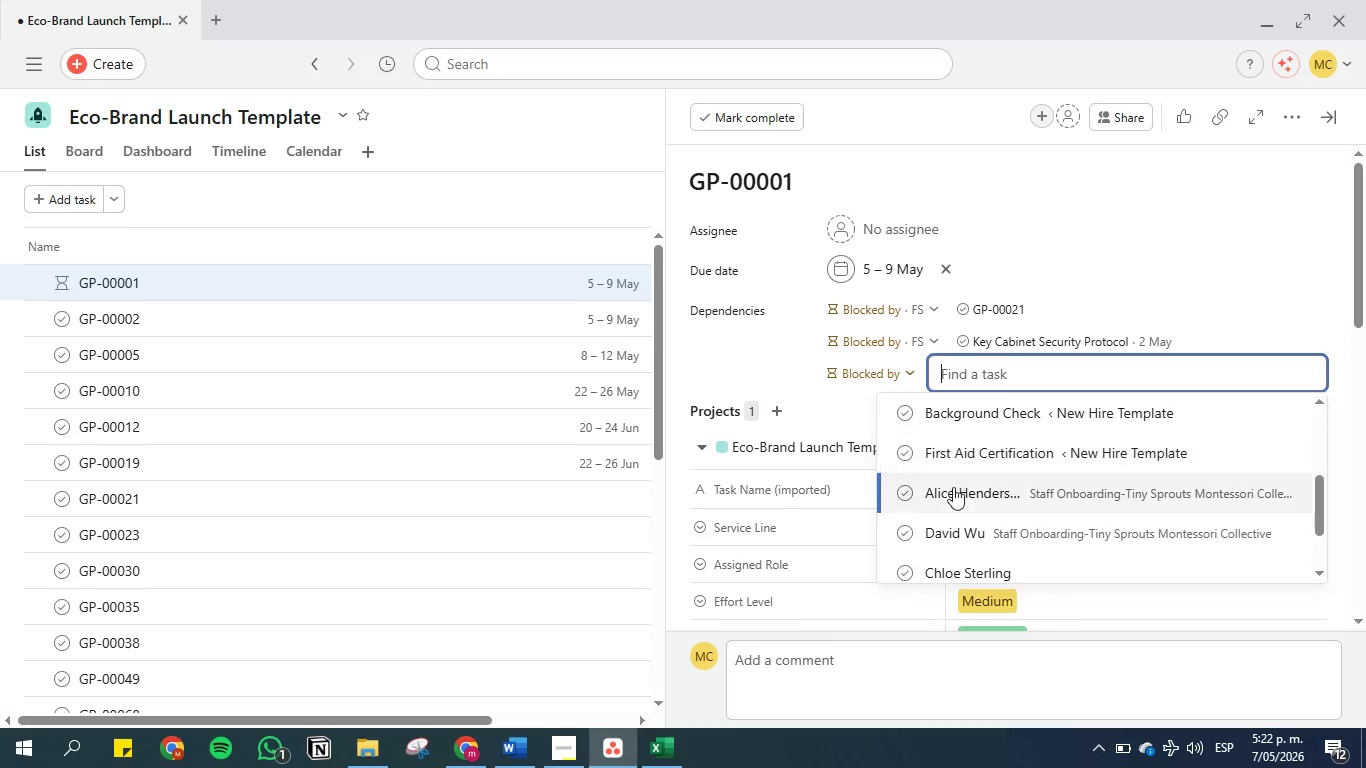 
left_click([953, 497])
 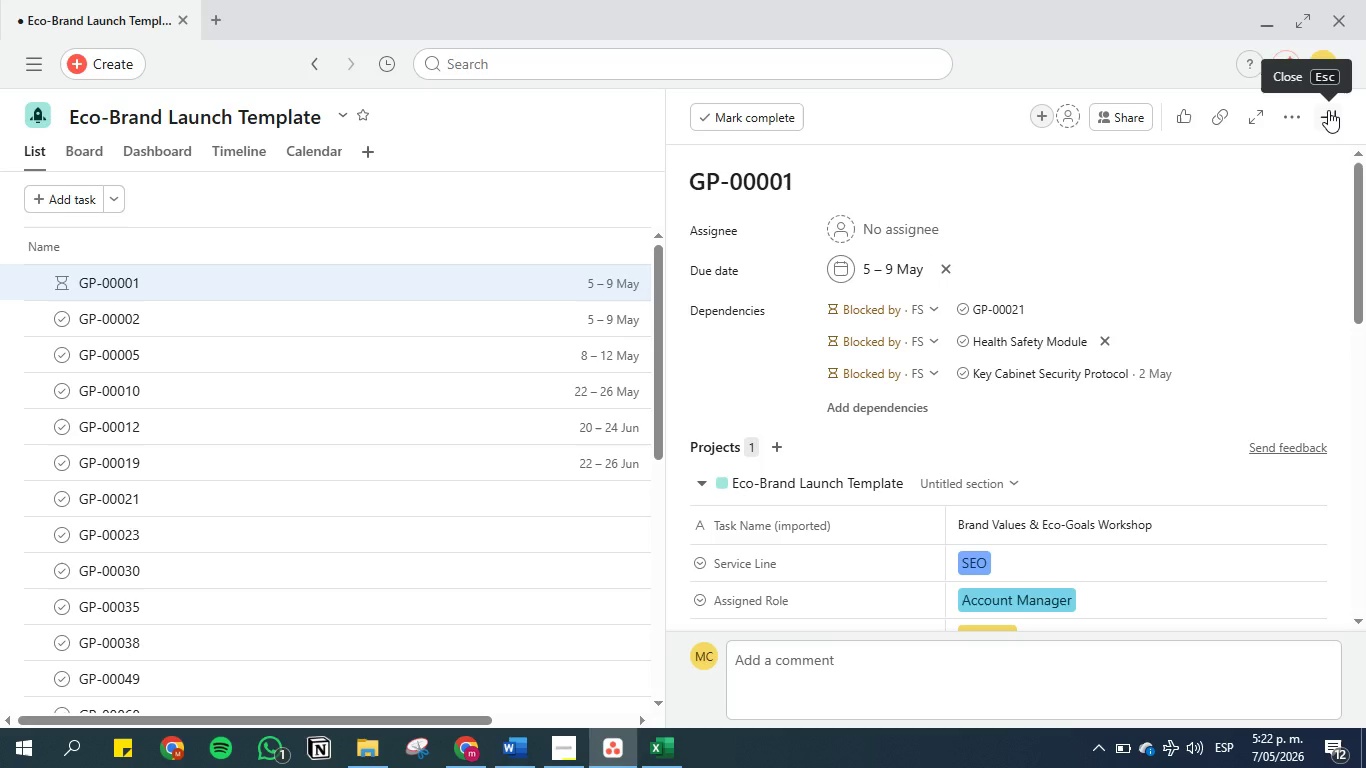 
wait(6.06)
 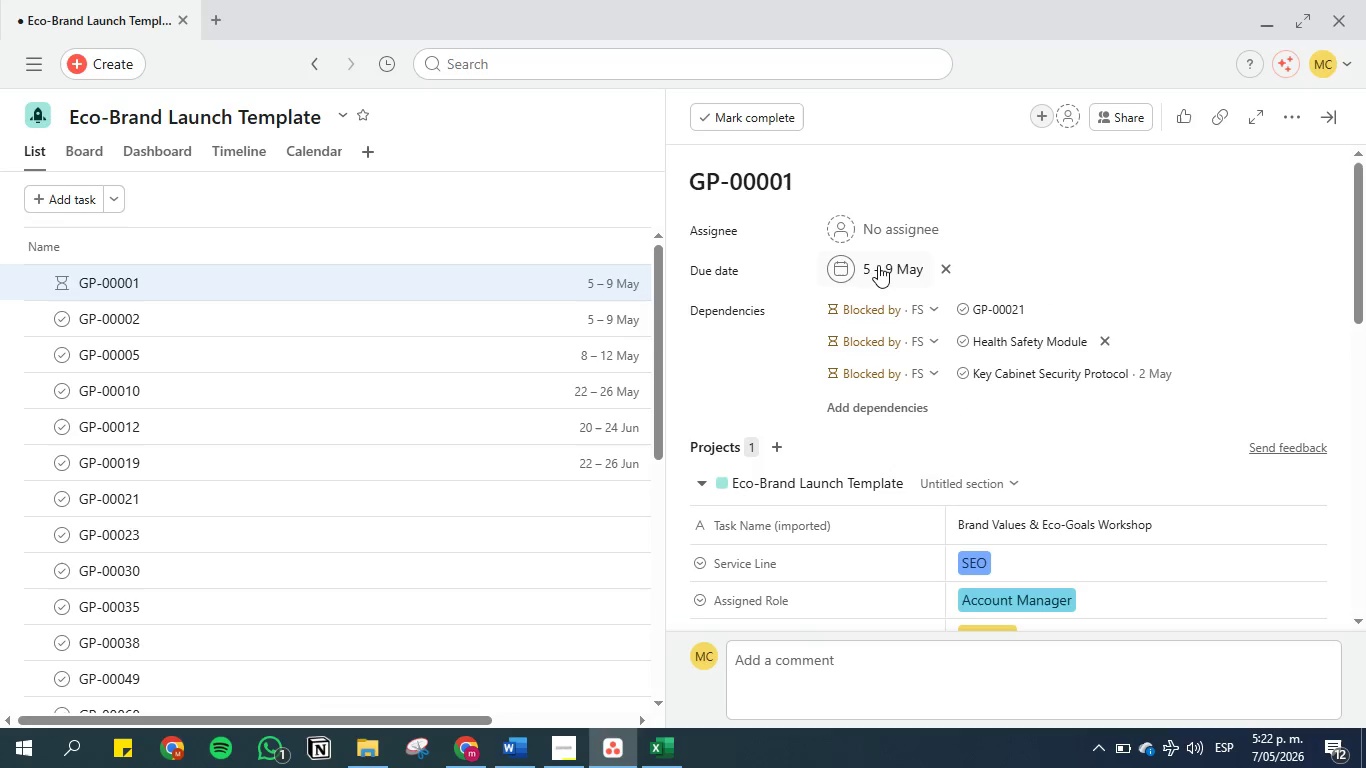 
left_click([1328, 110])
 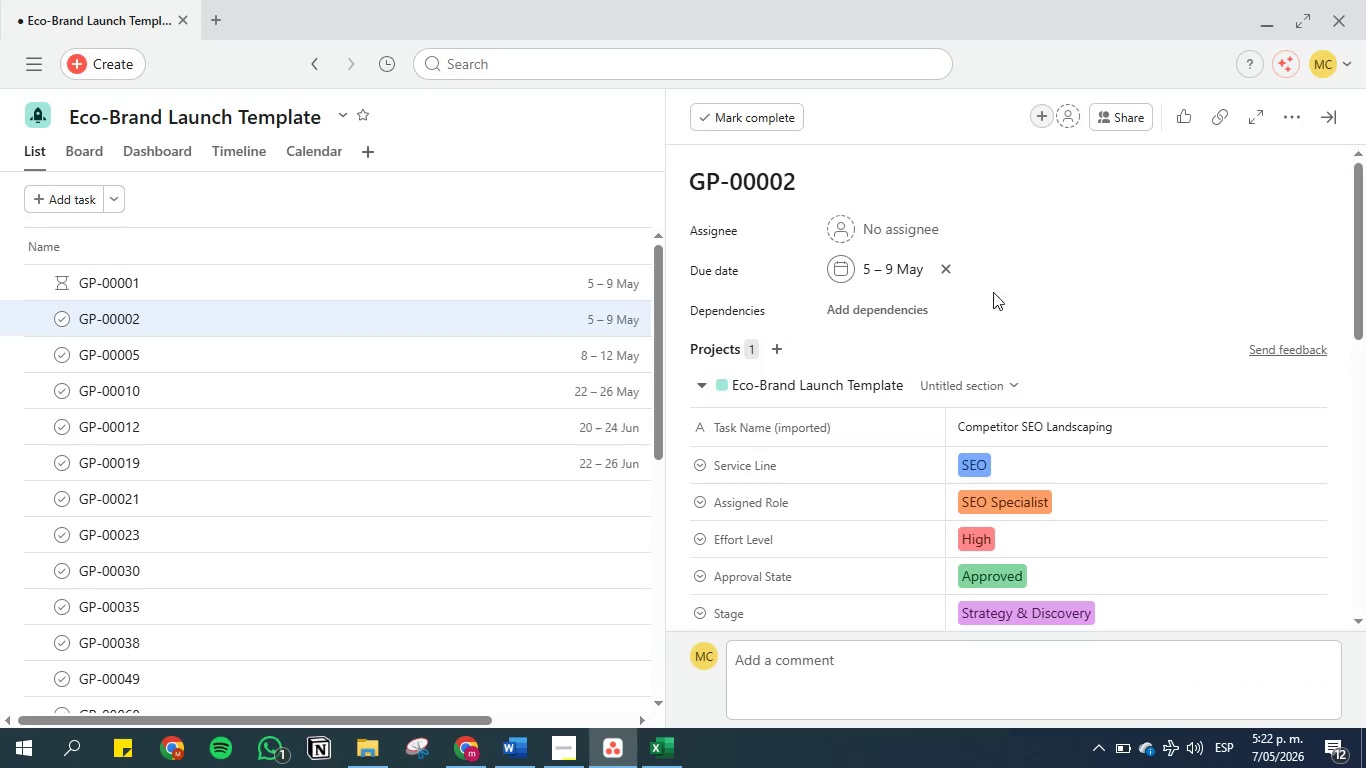 
left_click([869, 310])
 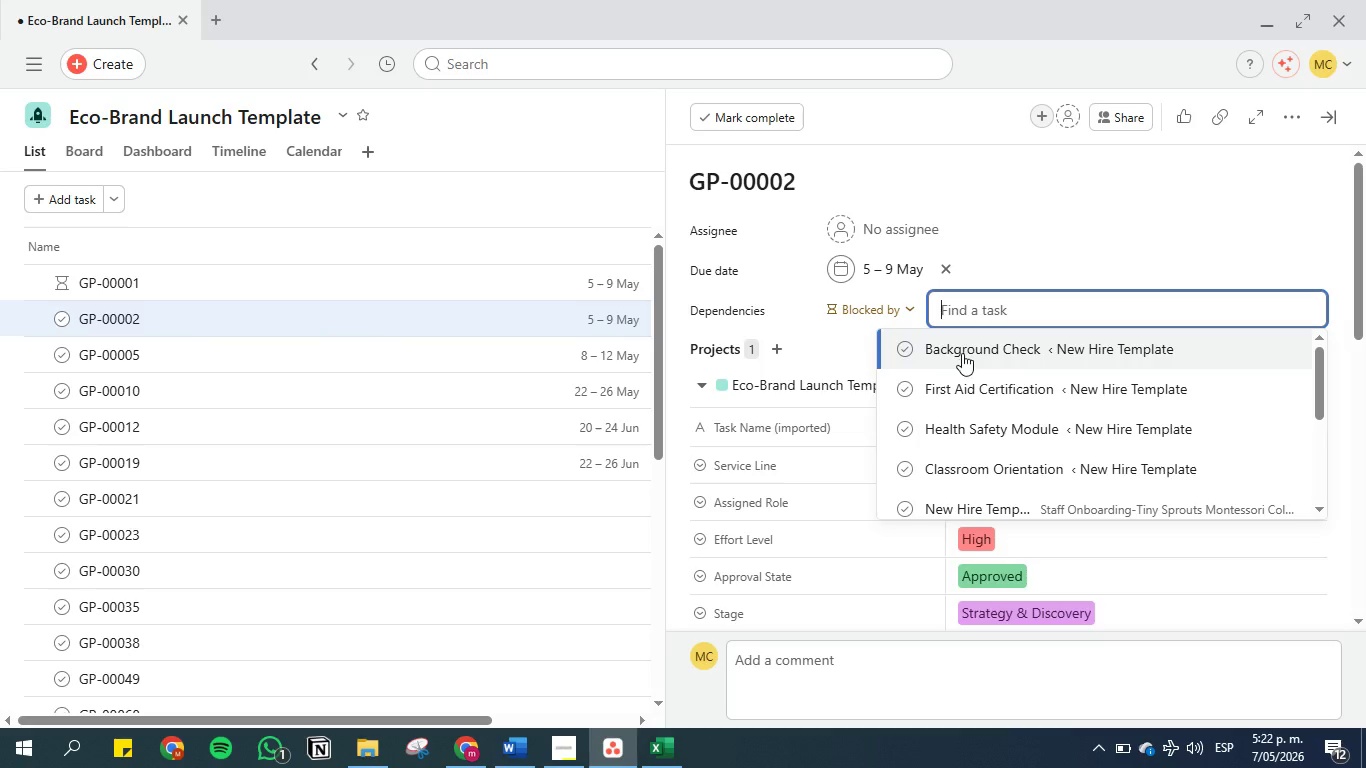 
left_click([964, 350])
 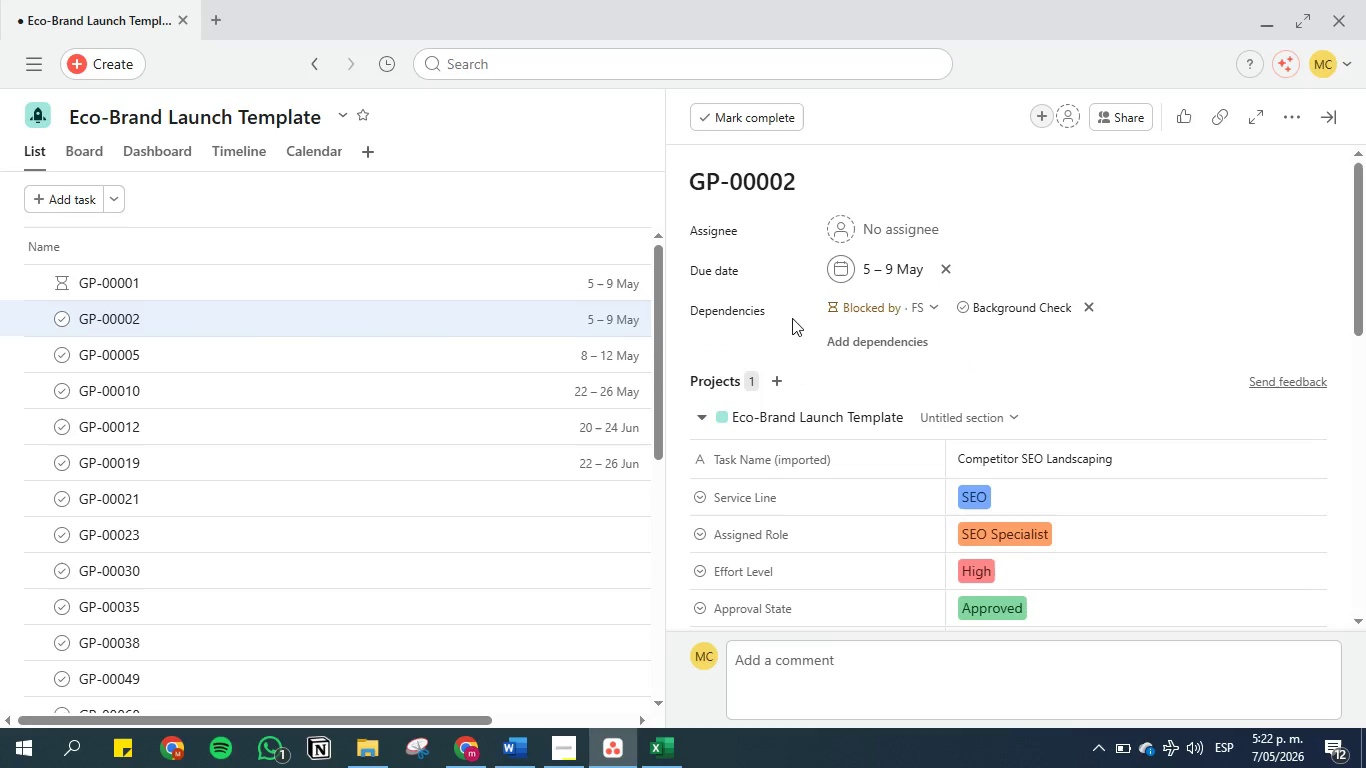 
left_click([858, 342])
 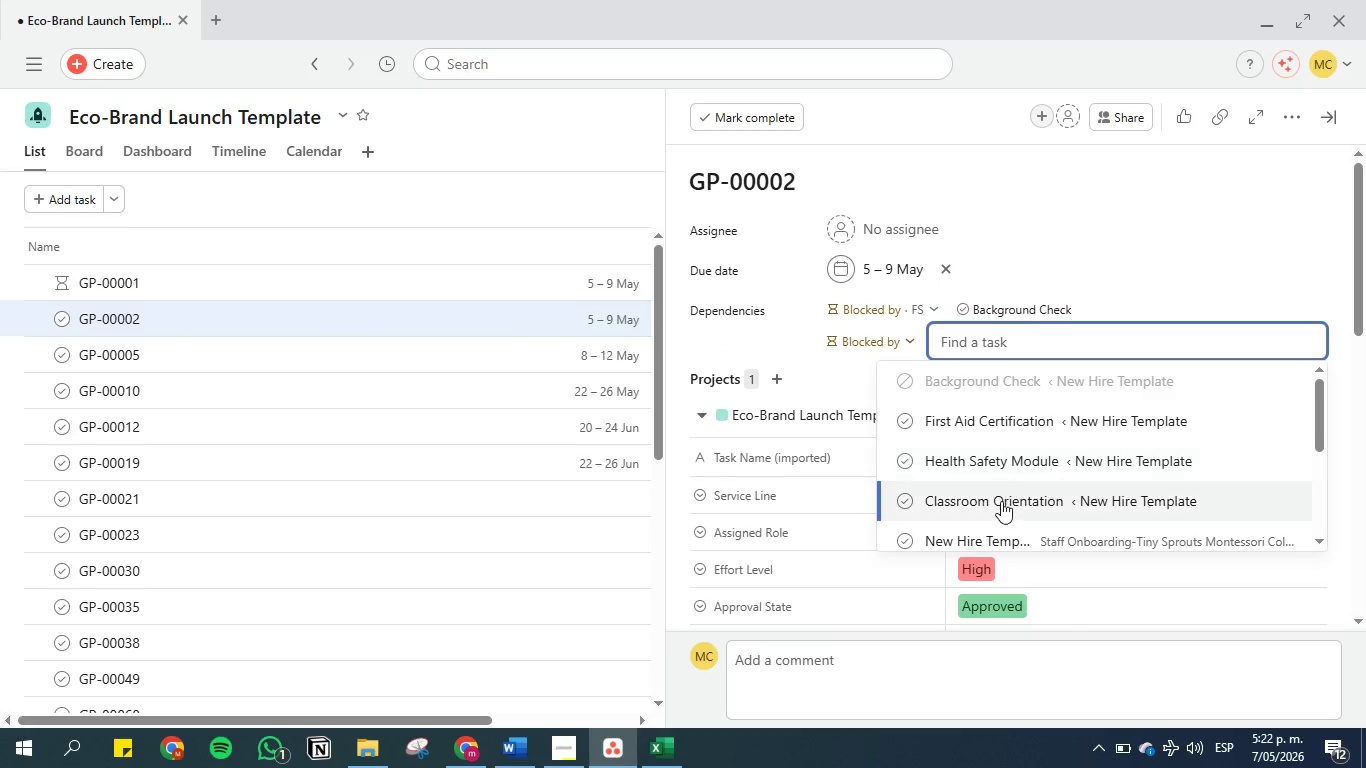 
left_click([1000, 503])
 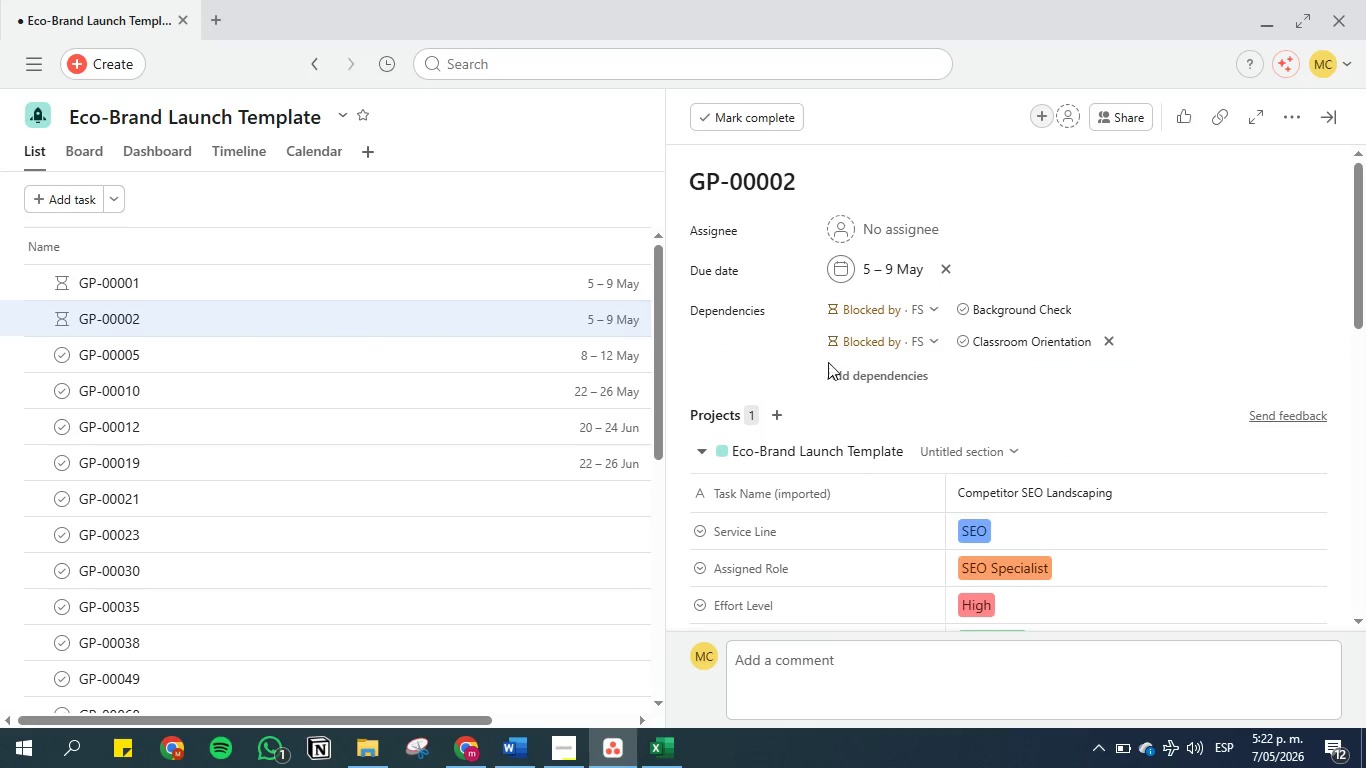 
left_click([848, 373])
 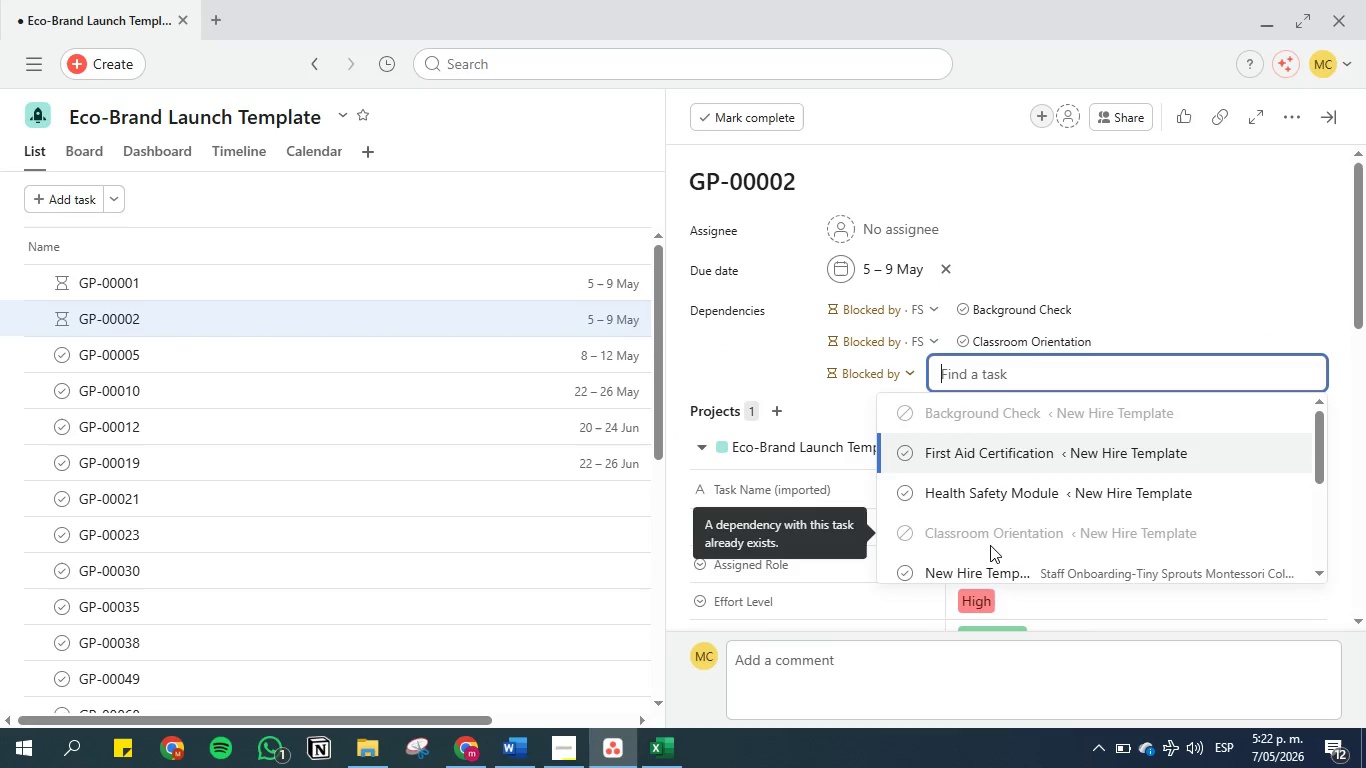 
scroll: coordinate [990, 545], scroll_direction: down, amount: 3.0
 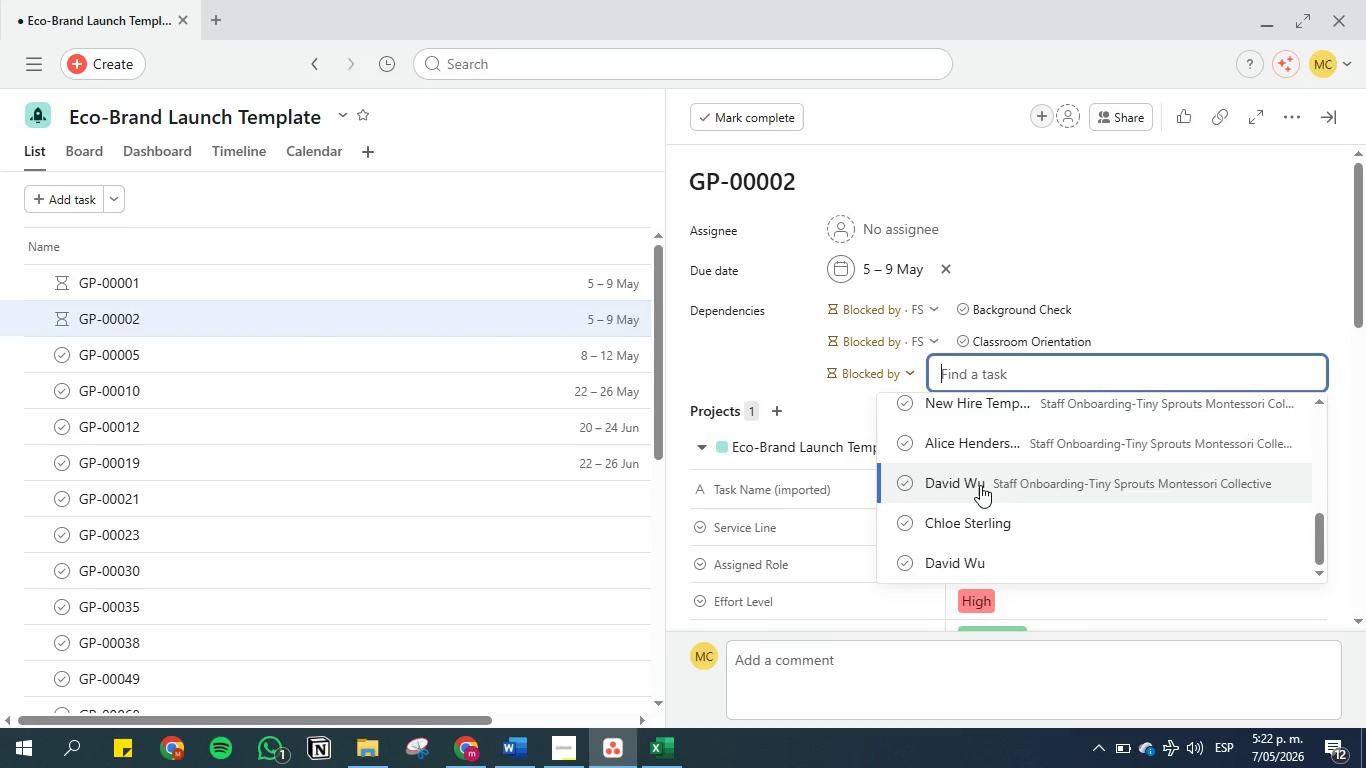 
left_click([980, 485])
 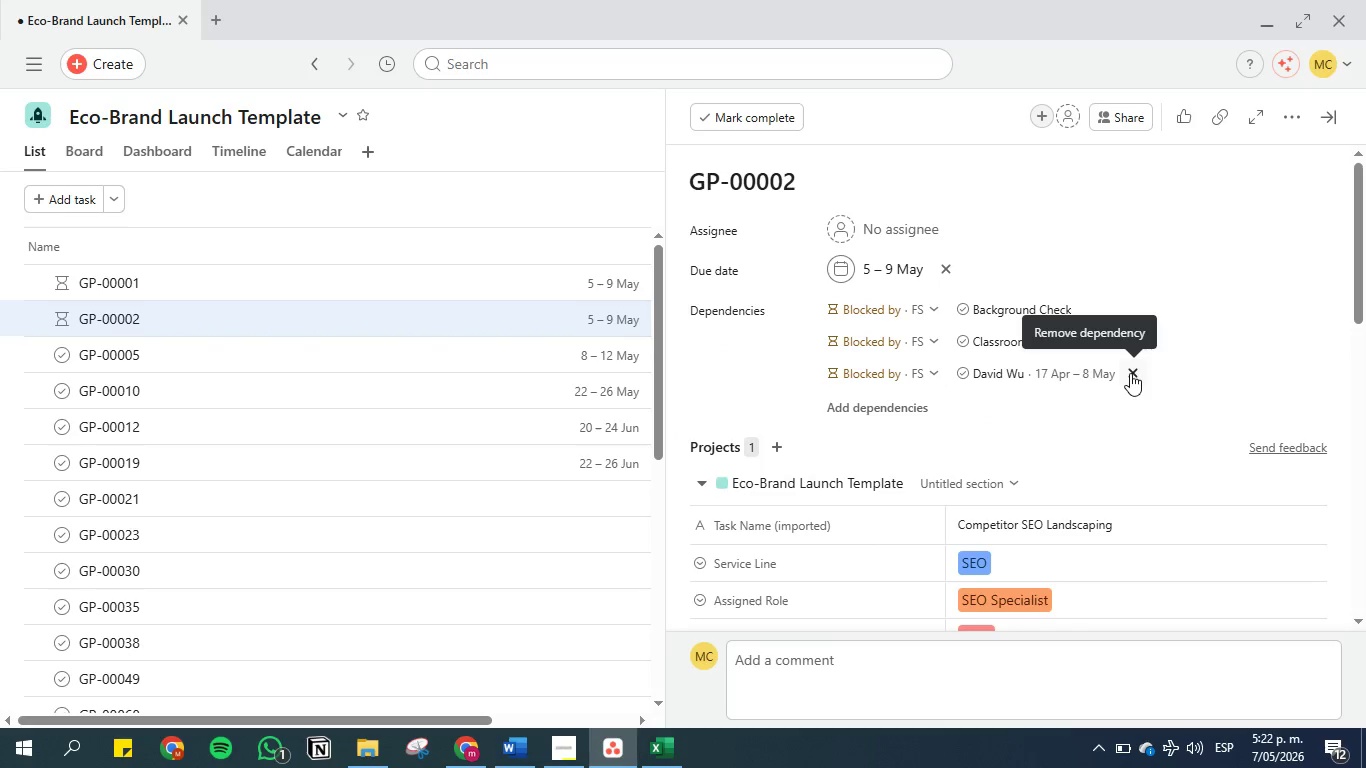 
left_click([1130, 373])
 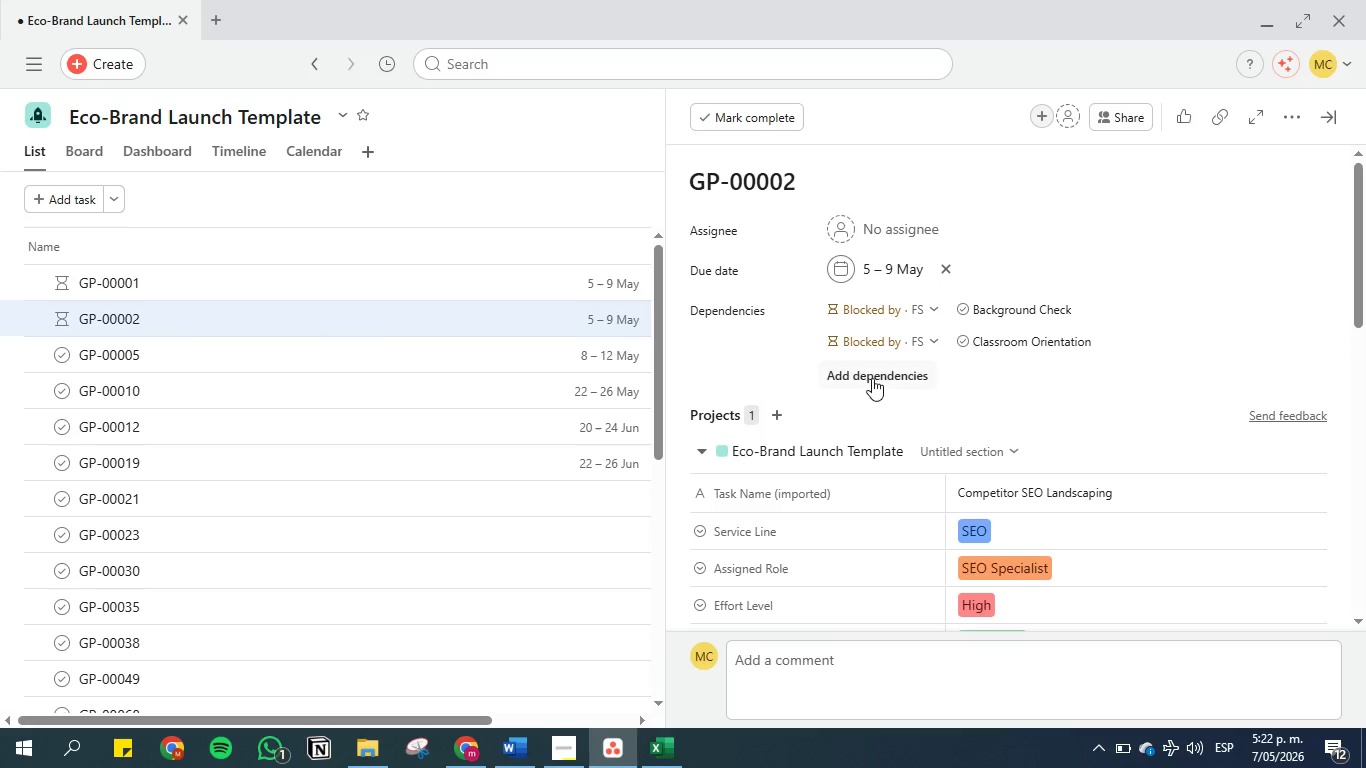 
left_click([872, 377])
 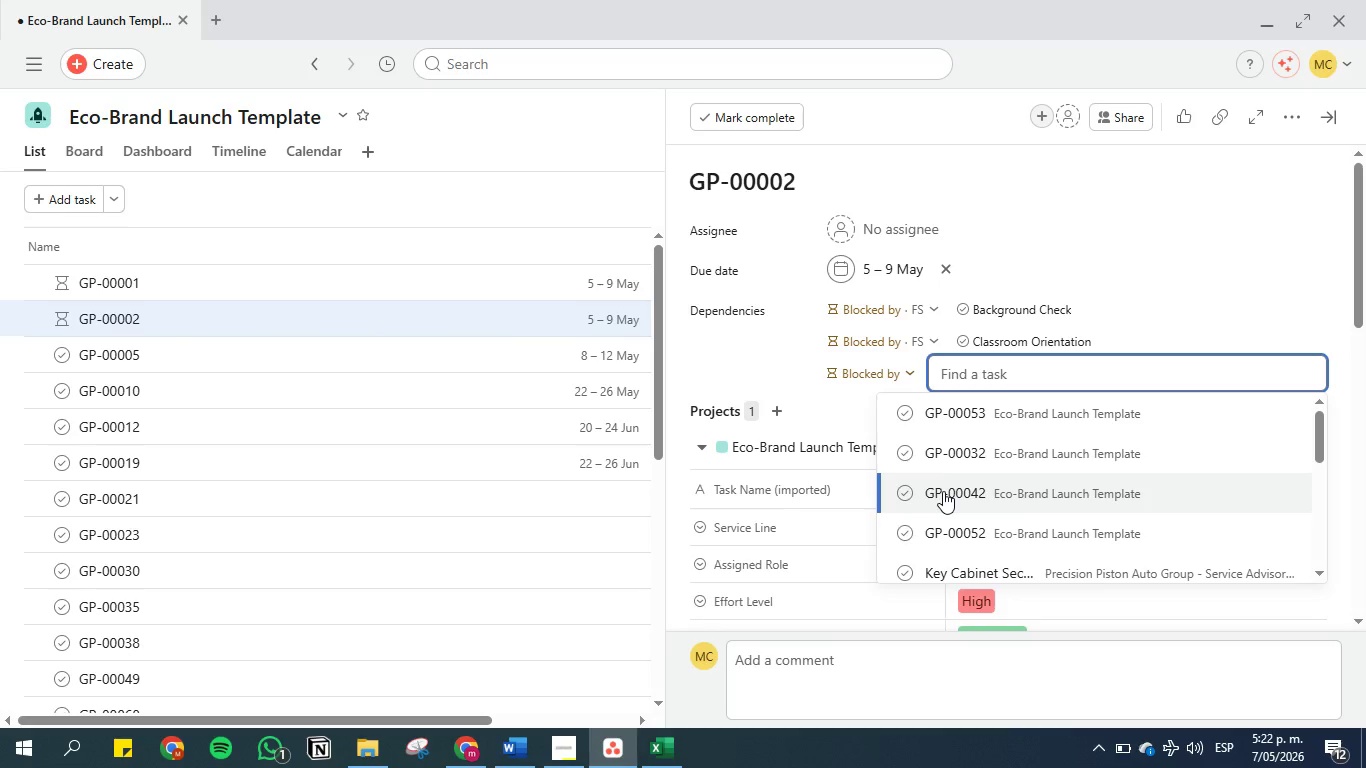 
left_click([943, 528])
 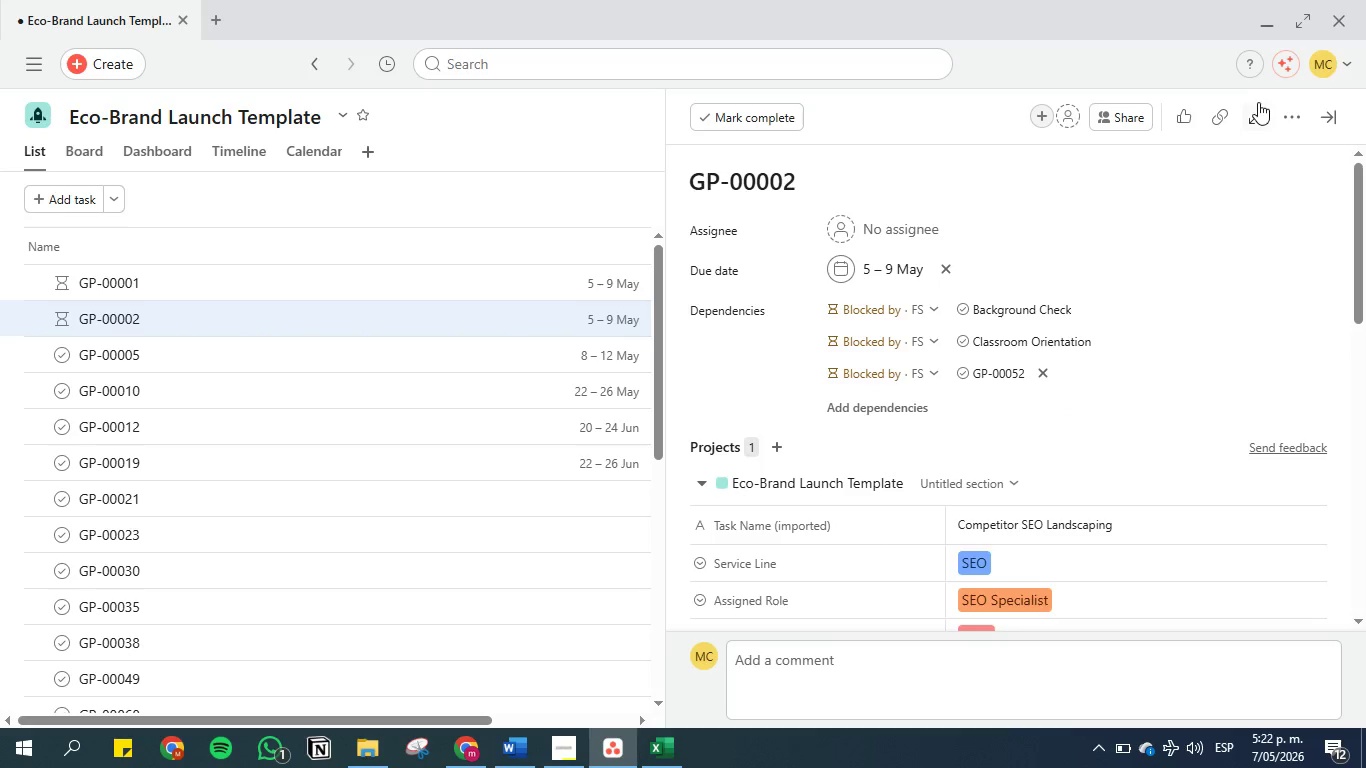 
left_click([1335, 118])
 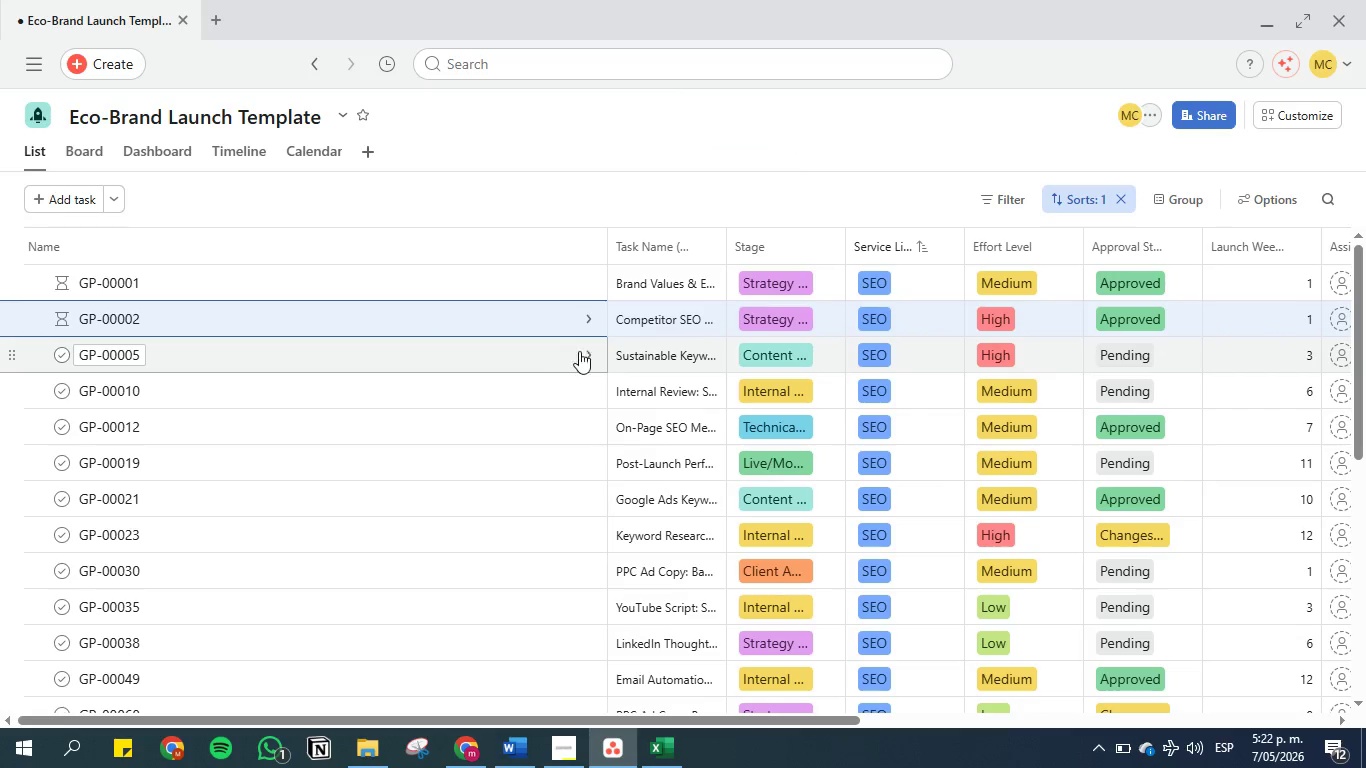 
left_click([593, 353])
 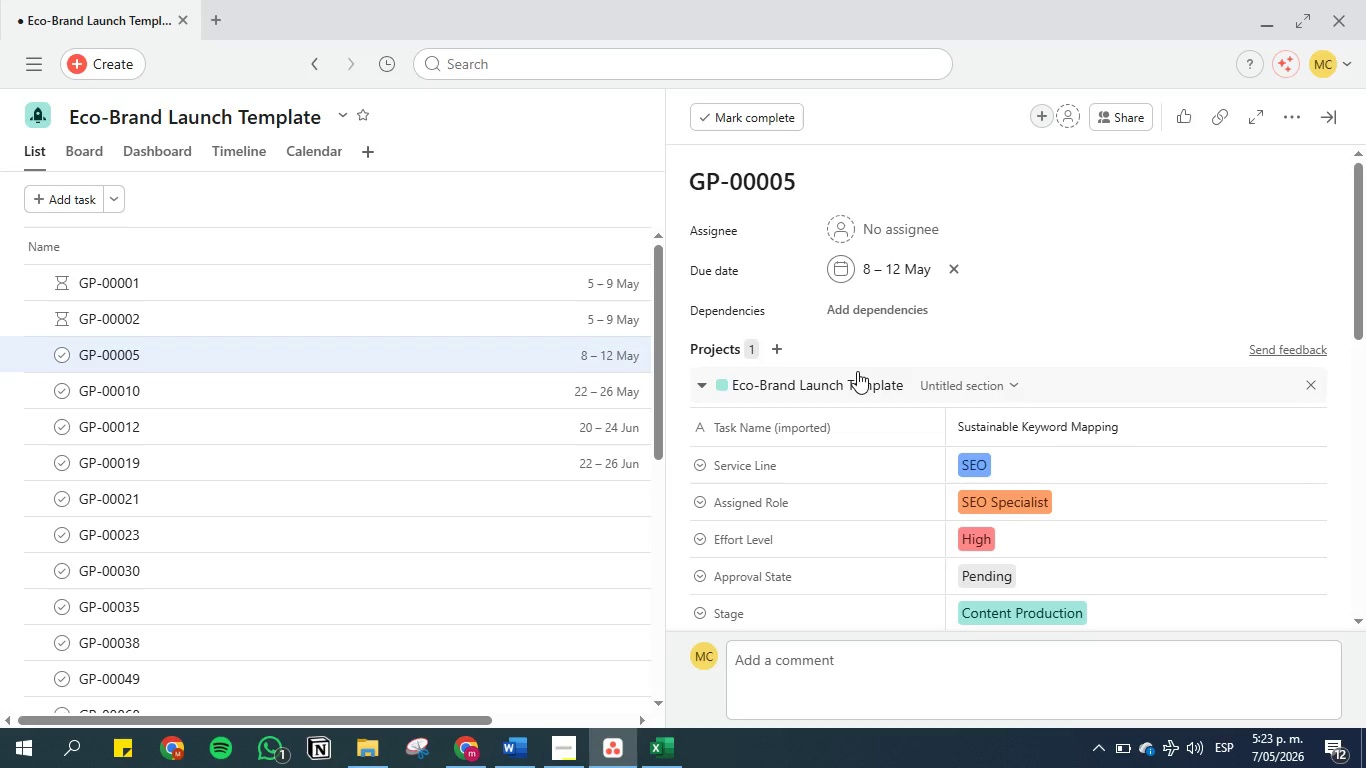 
wait(36.45)
 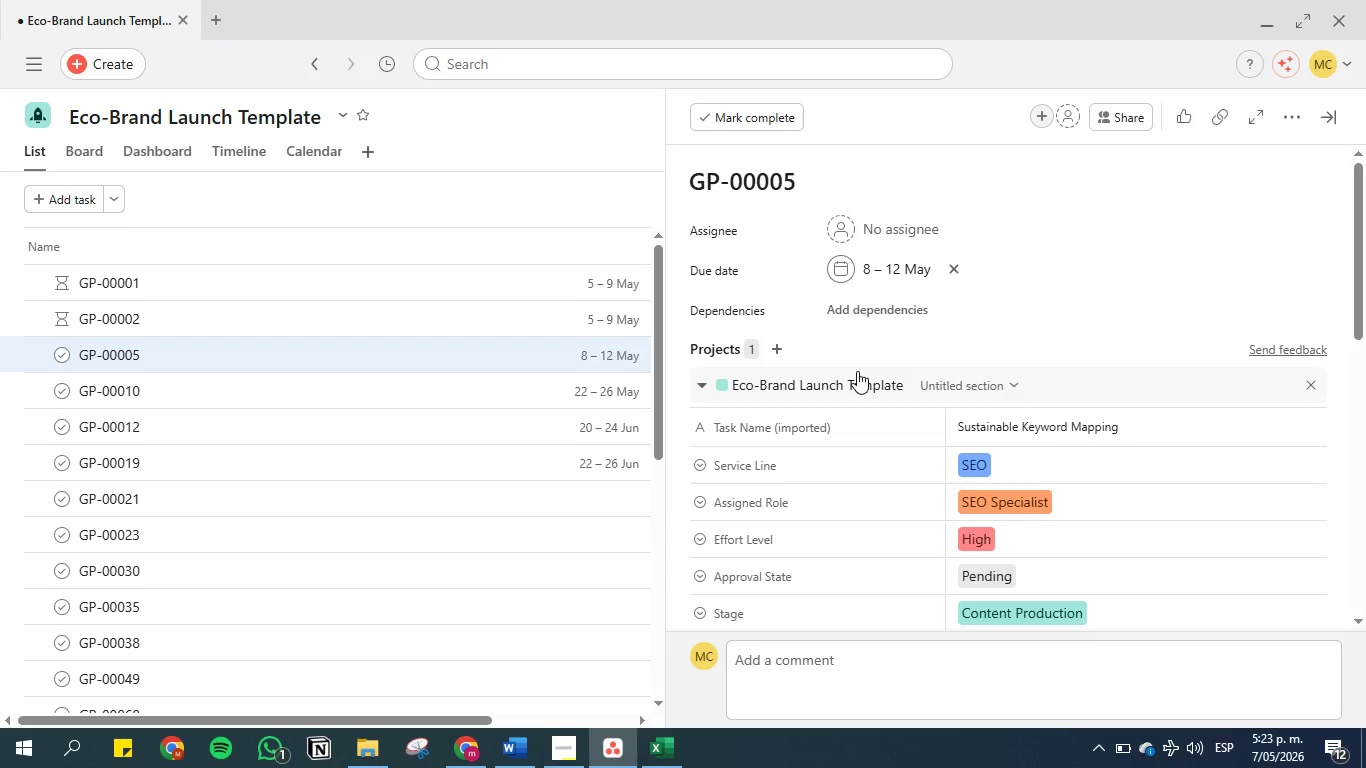 
left_click([870, 313])
 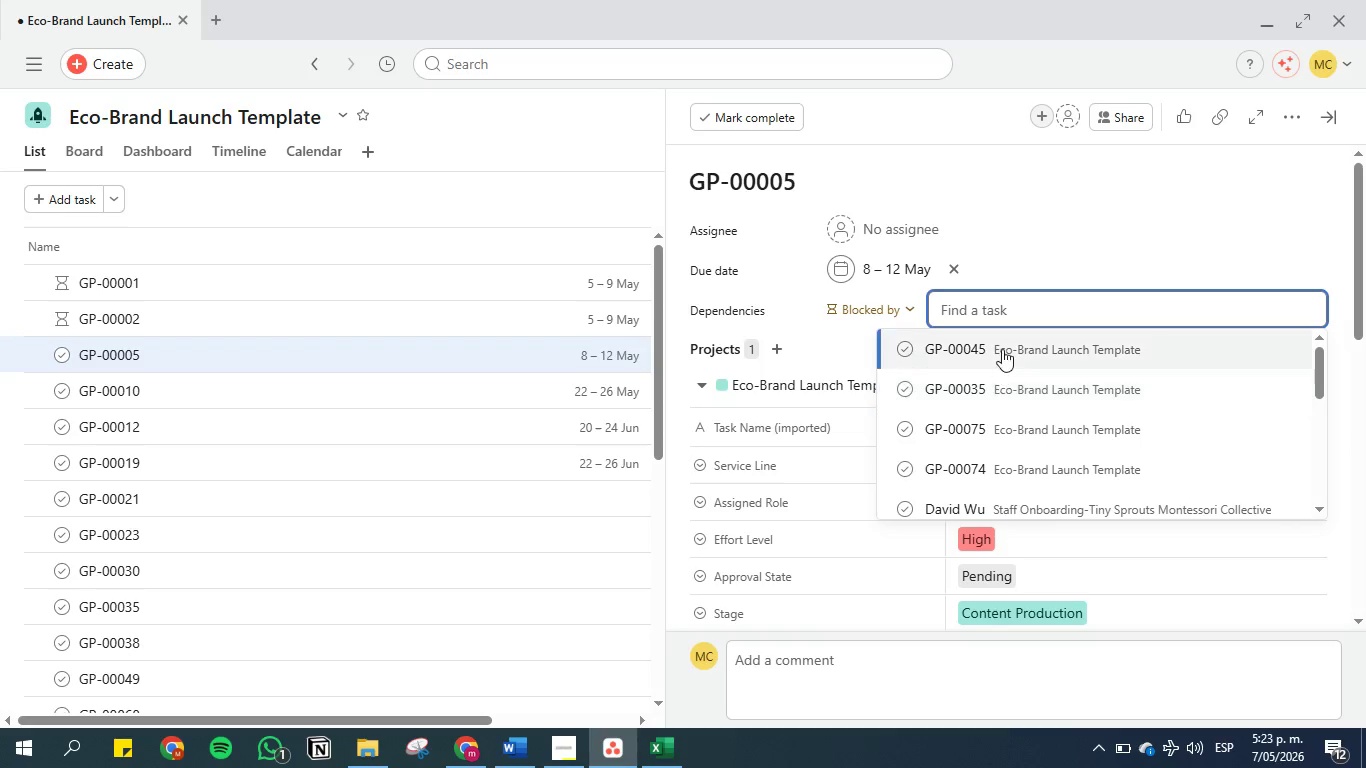 
left_click([1002, 349])
 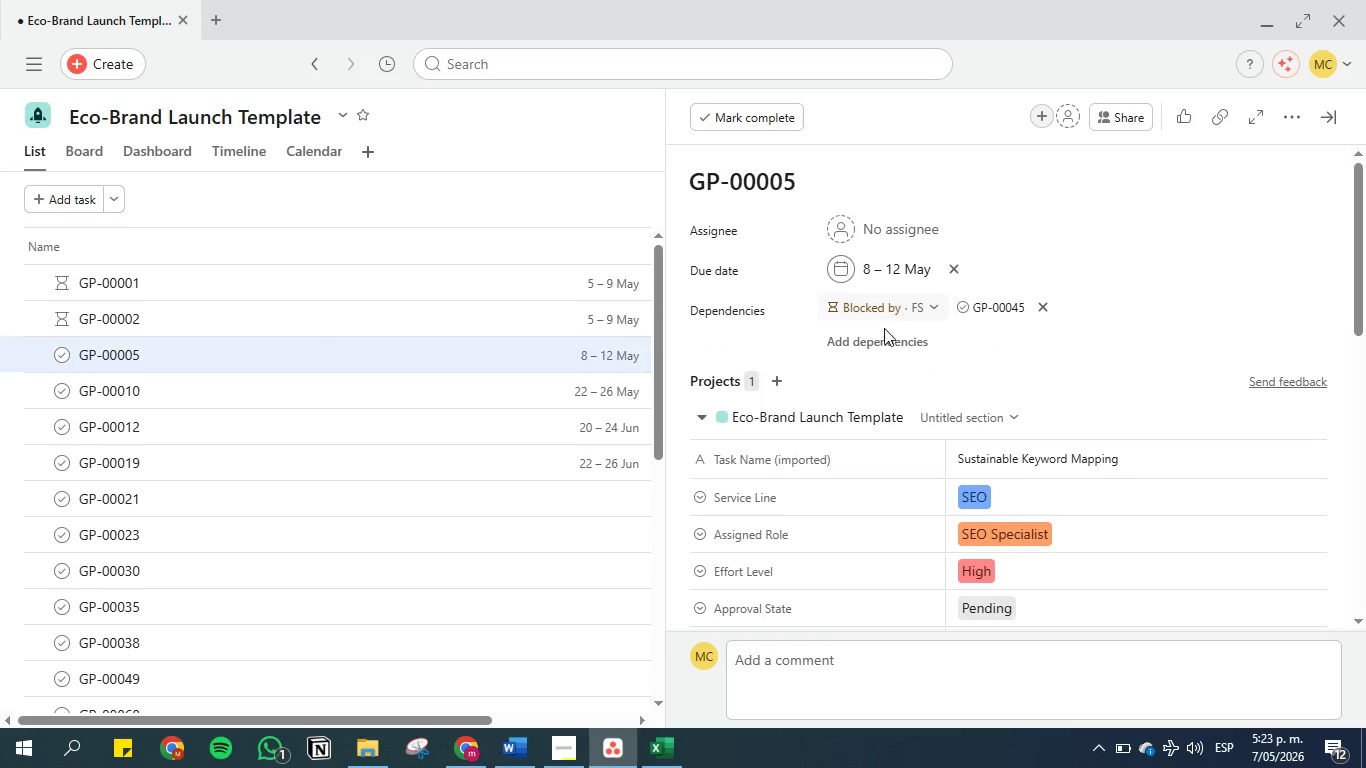 
left_click([879, 342])
 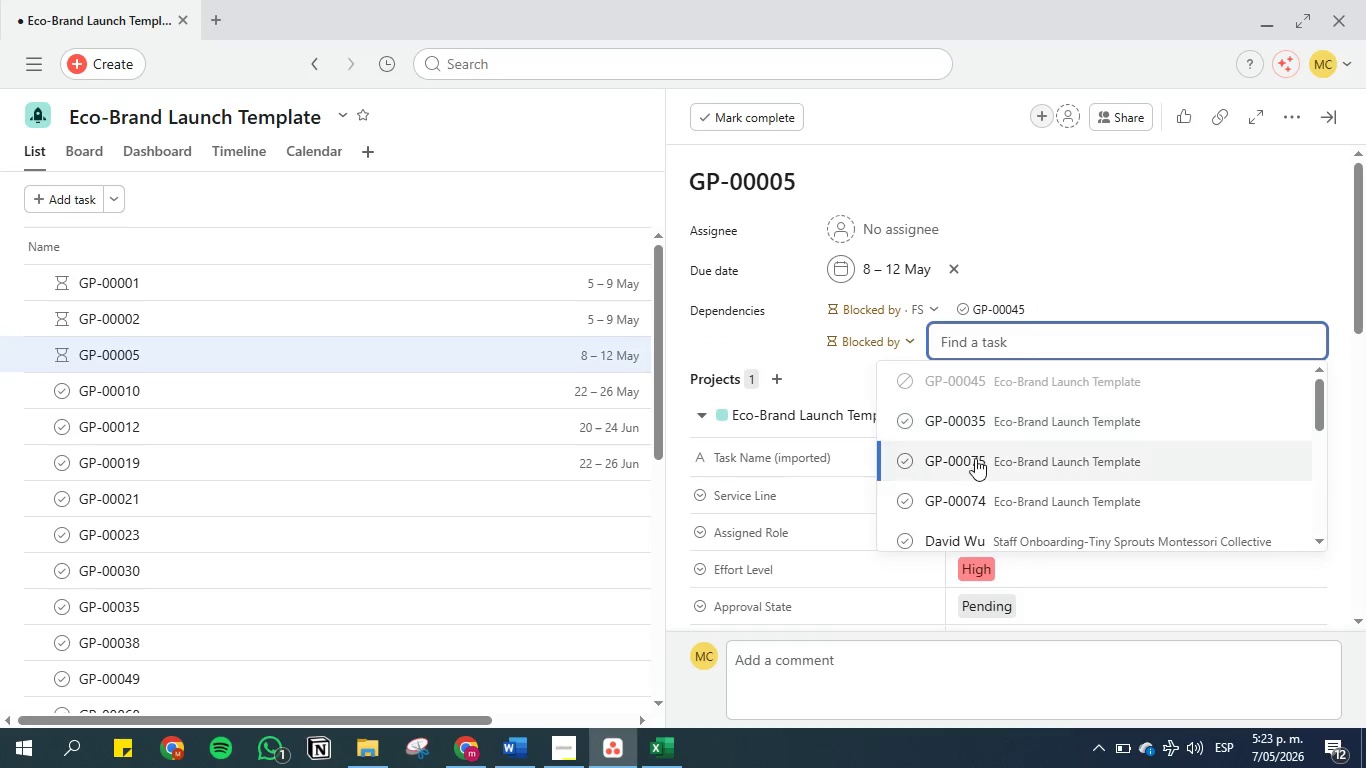 
left_click([975, 458])
 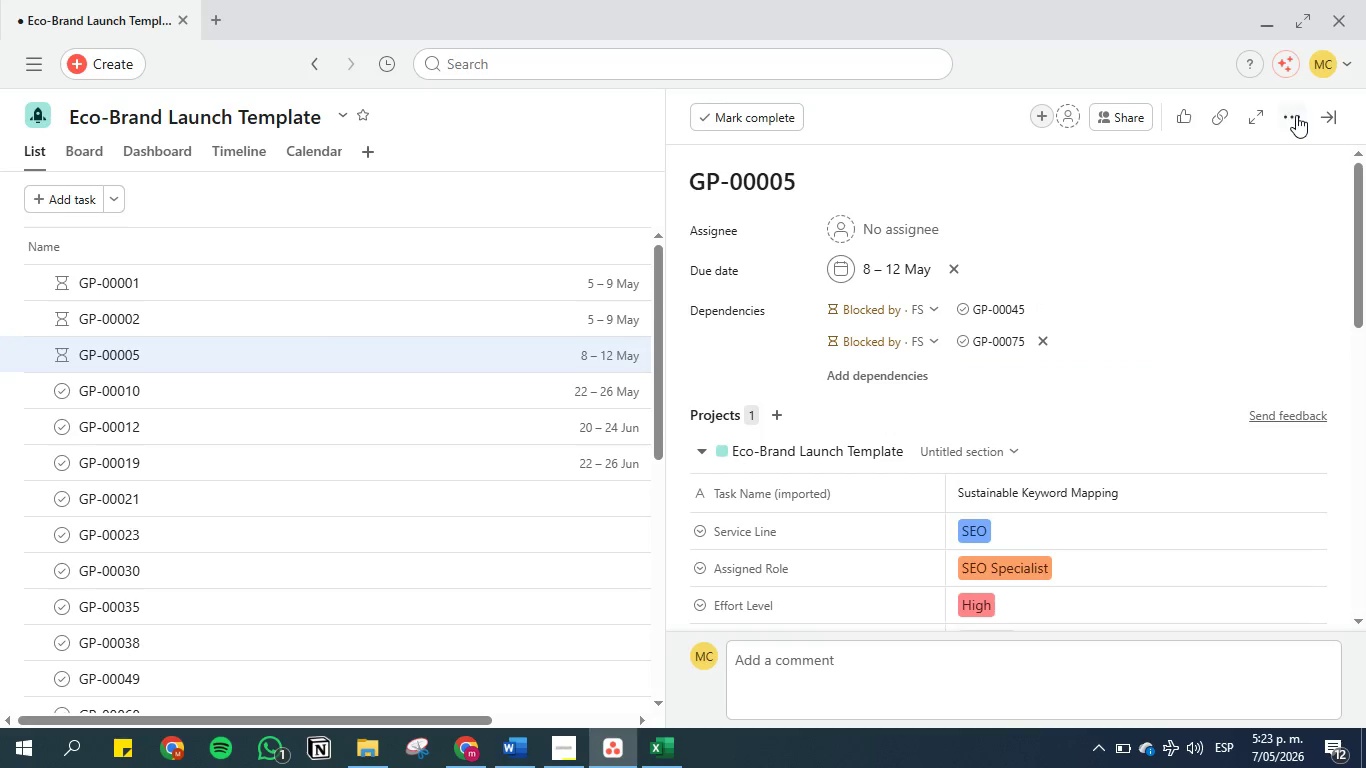 
left_click([1328, 111])
 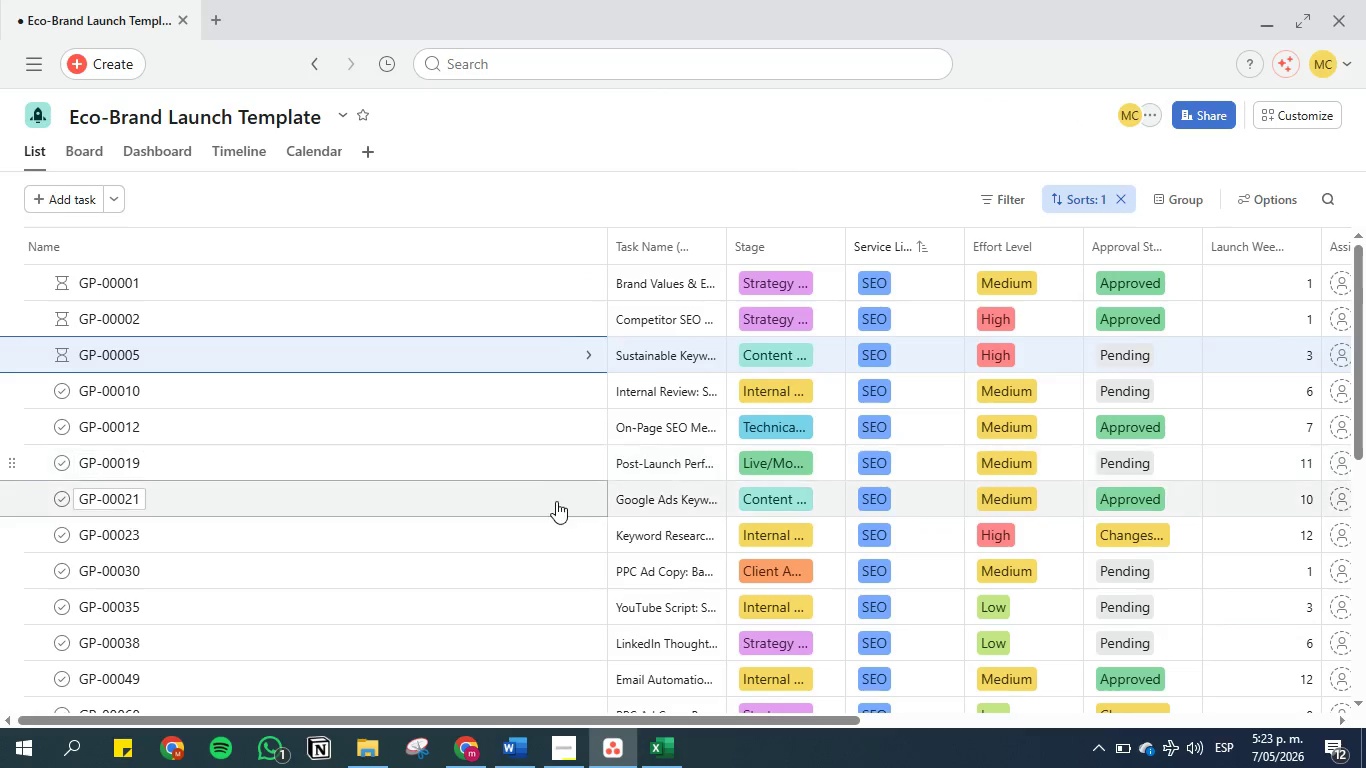 
left_click([588, 386])
 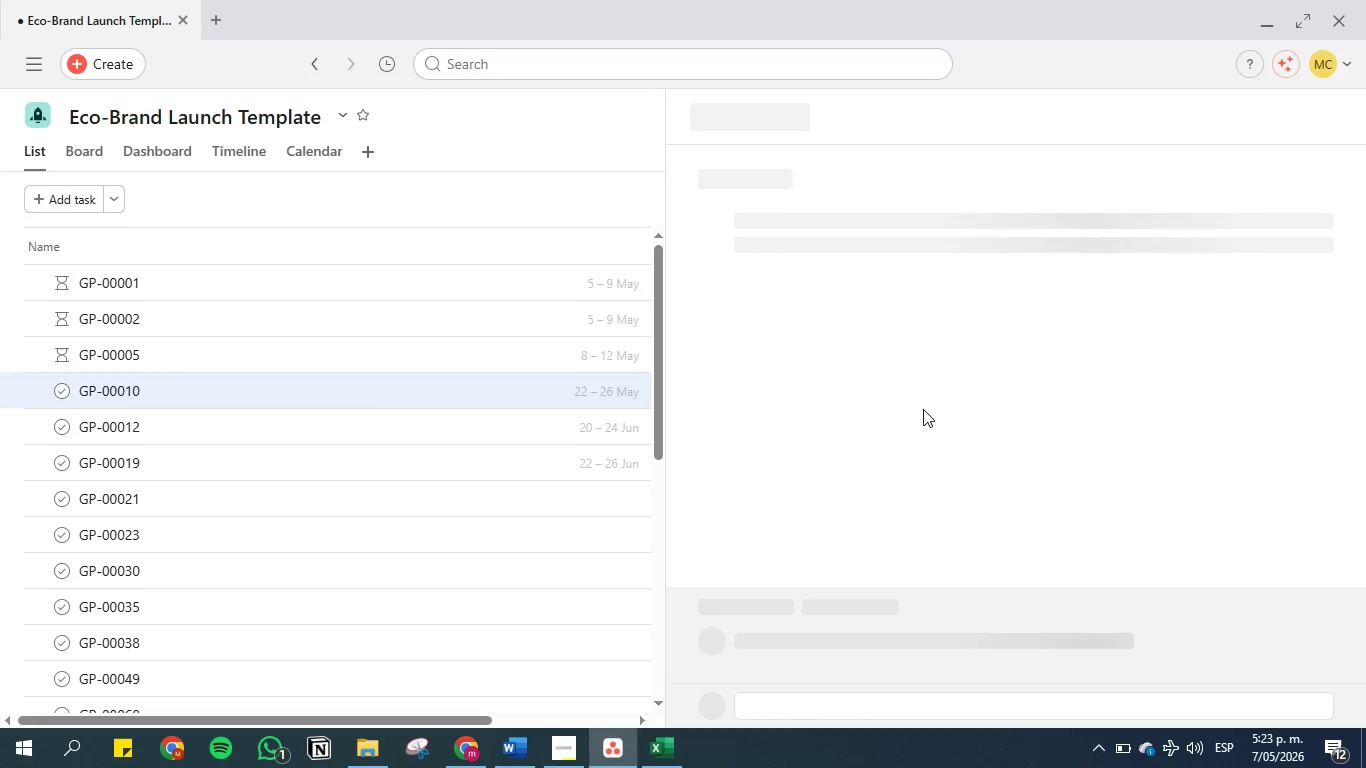 
mouse_move([950, 393])
 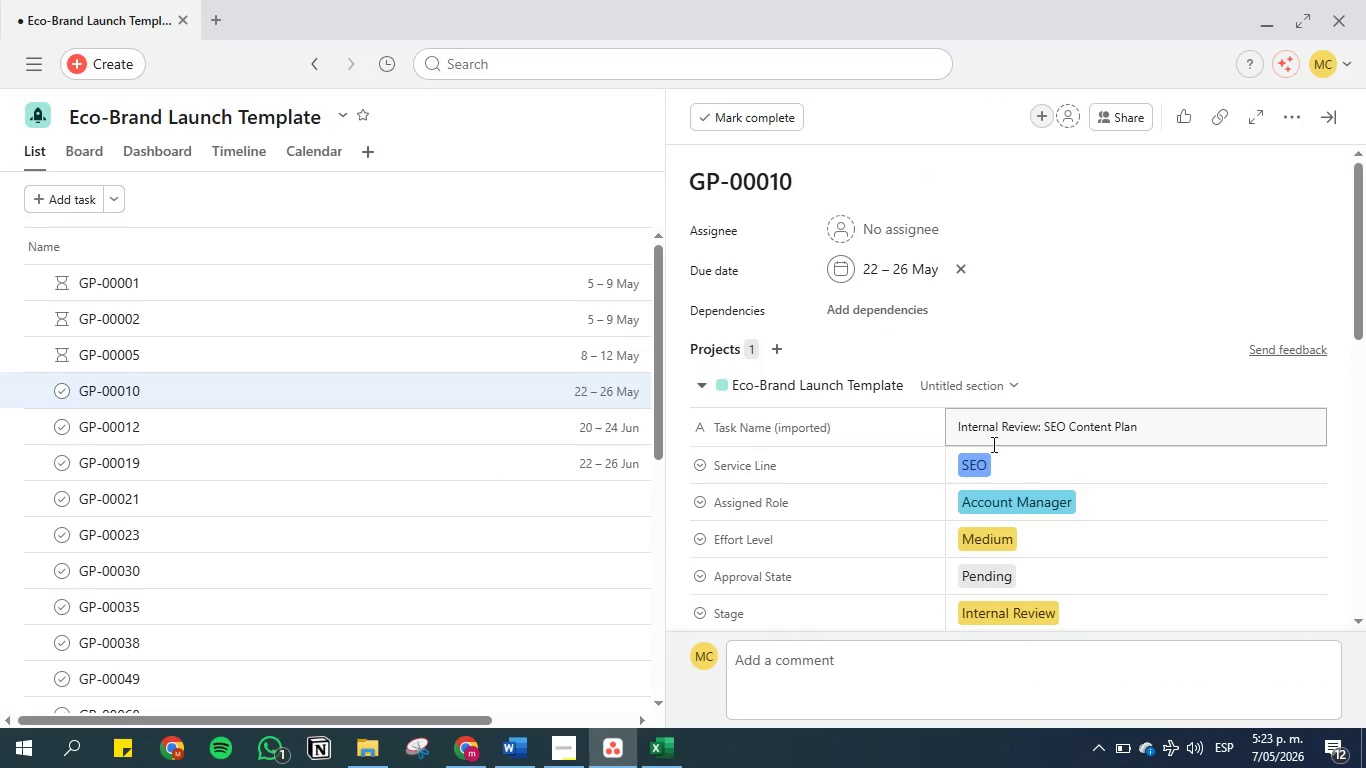 
scroll: coordinate [988, 445], scroll_direction: down, amount: 2.0
 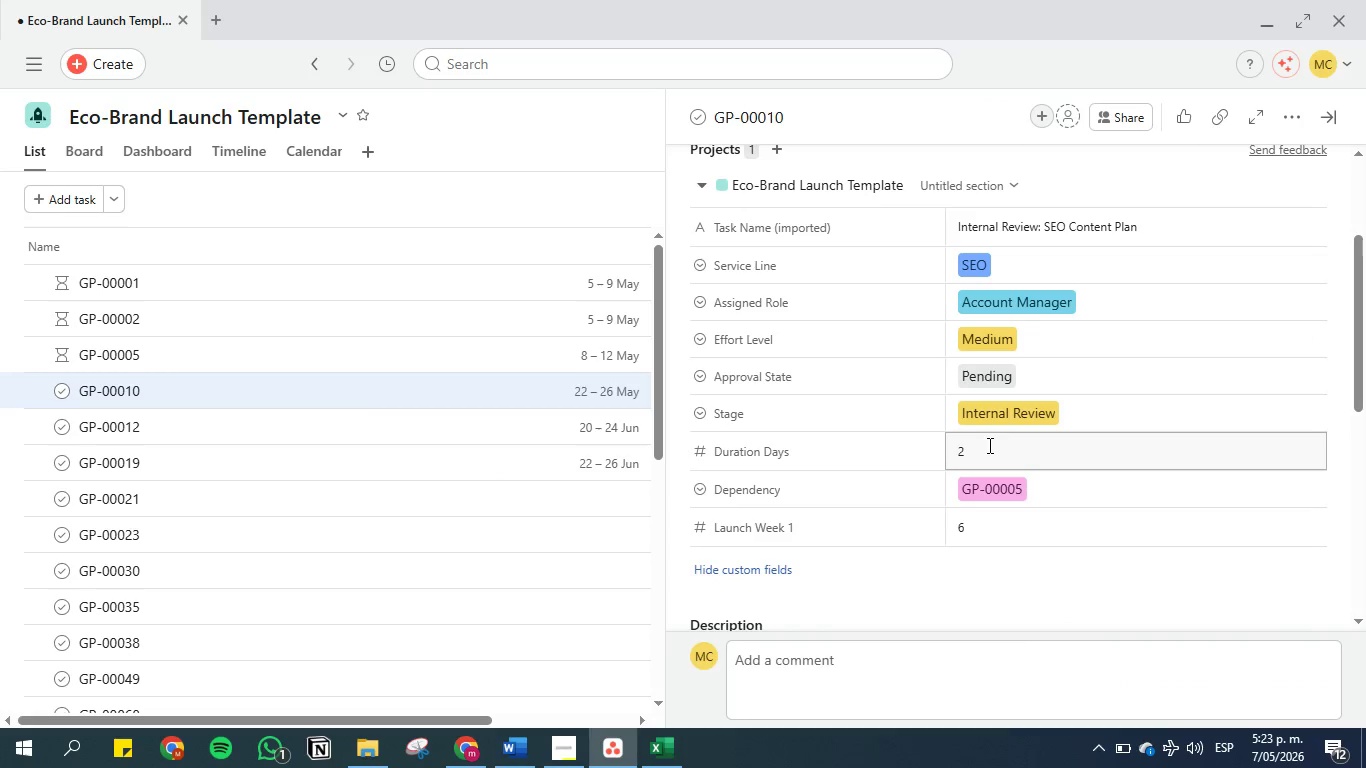 
scroll: coordinate [988, 445], scroll_direction: up, amount: 2.0
 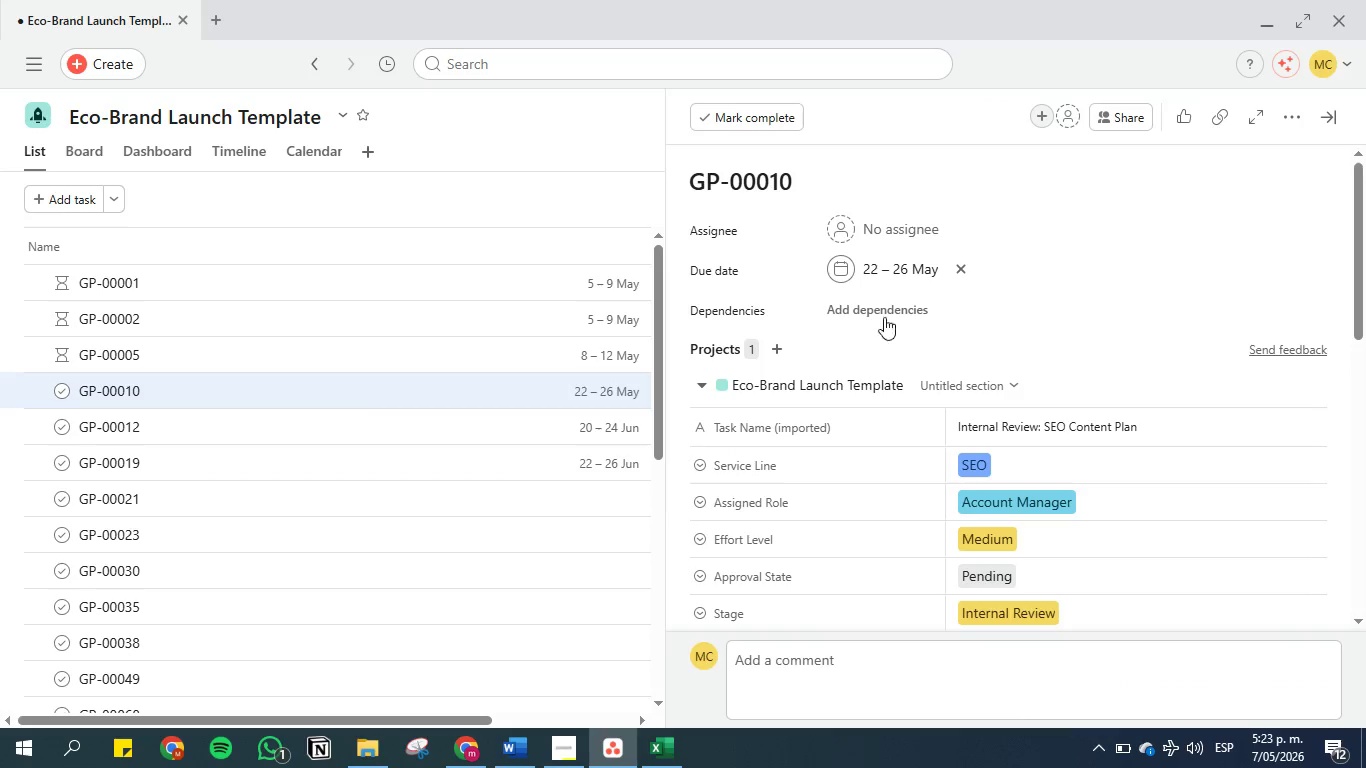 
left_click([861, 305])
 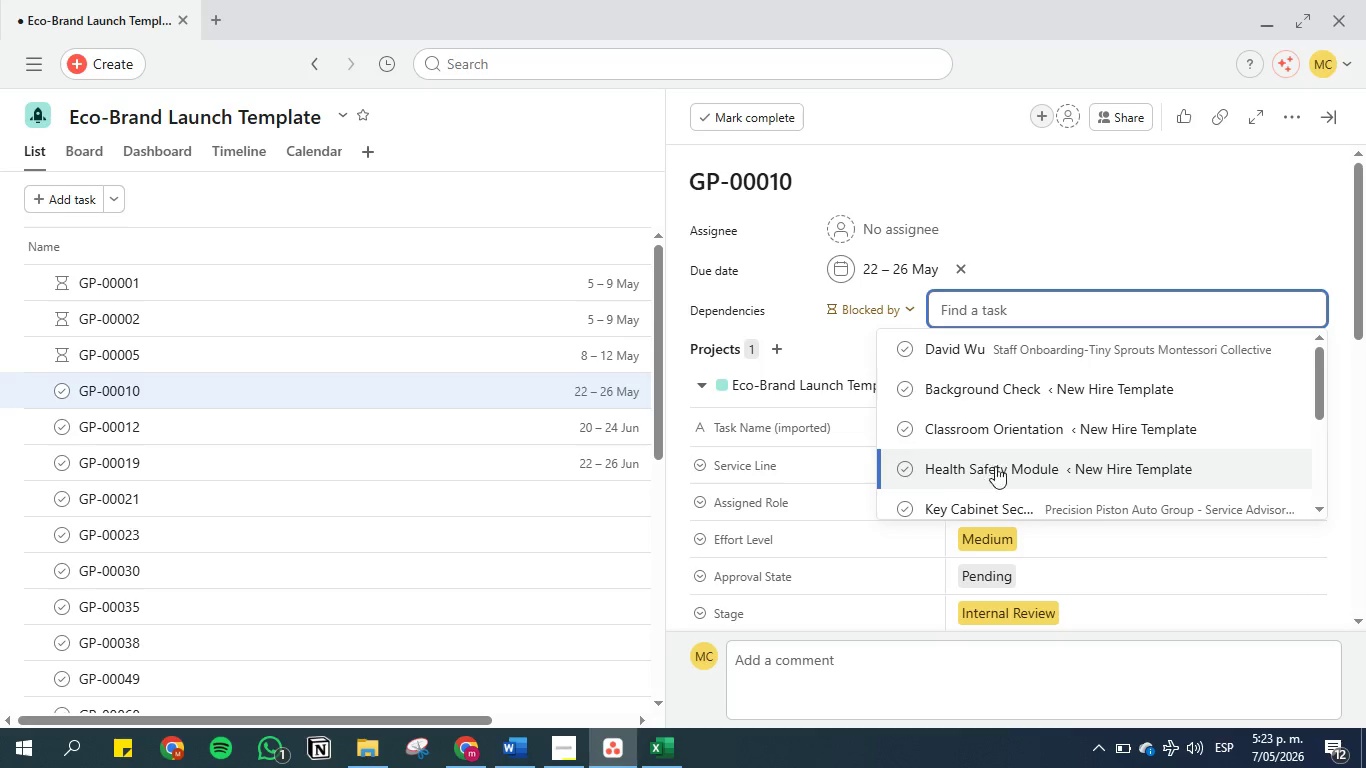 
scroll: coordinate [1004, 475], scroll_direction: down, amount: 4.0
 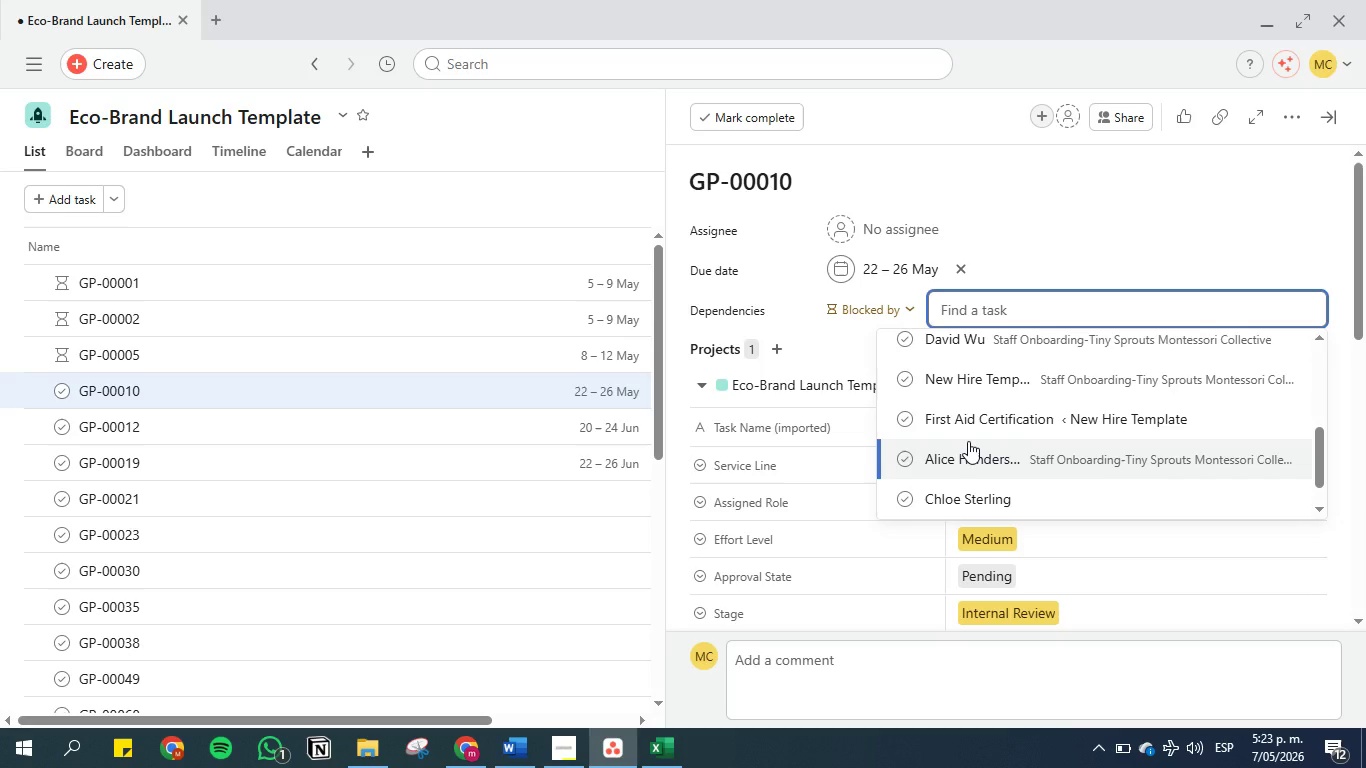 
scroll: coordinate [968, 441], scroll_direction: up, amount: 2.0
 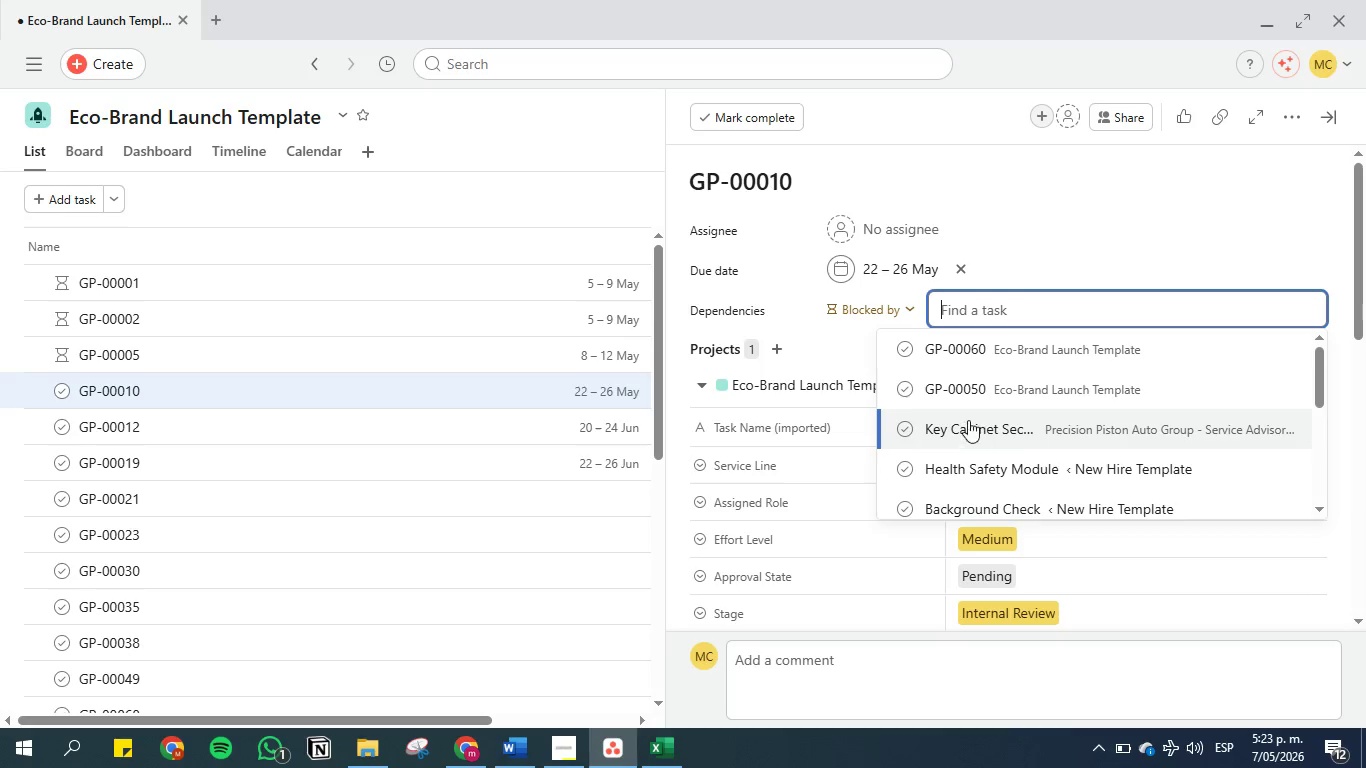 
left_click([969, 393])
 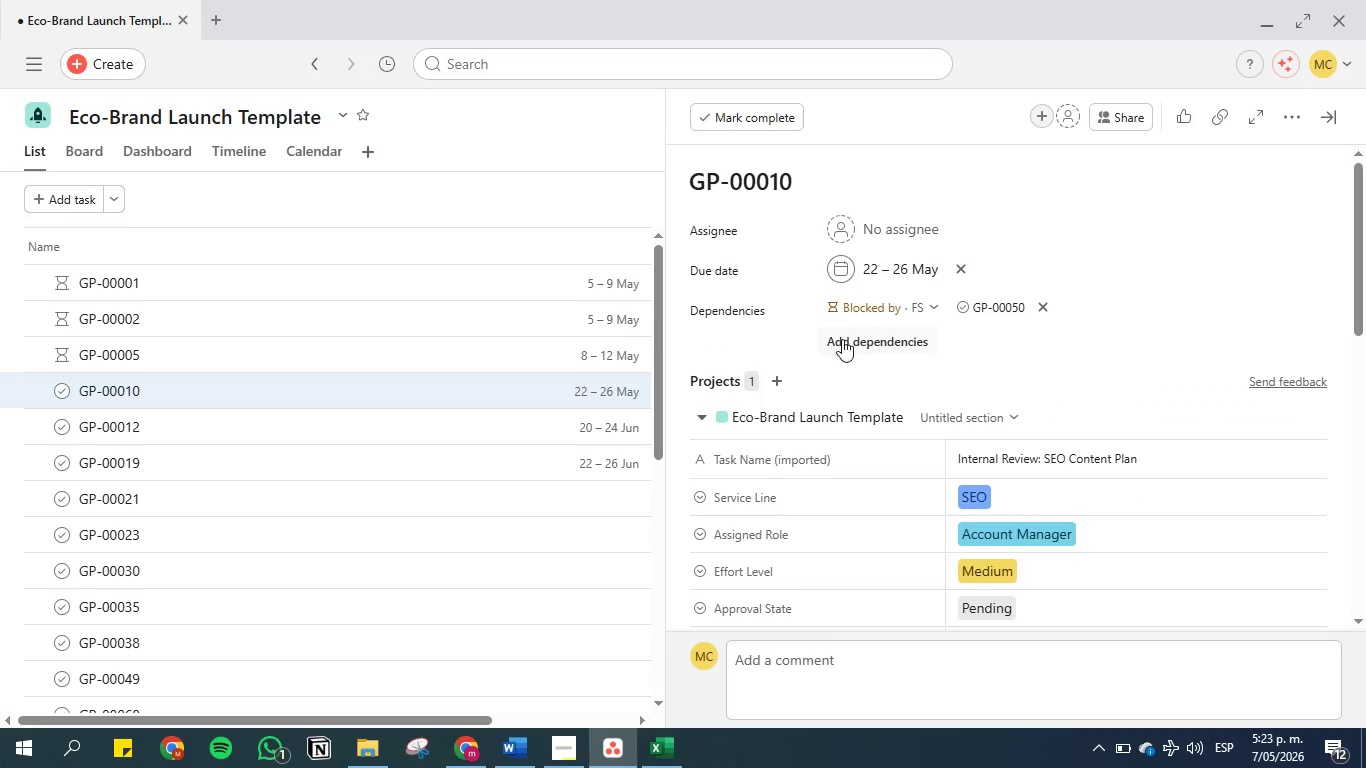 
left_click([854, 341])
 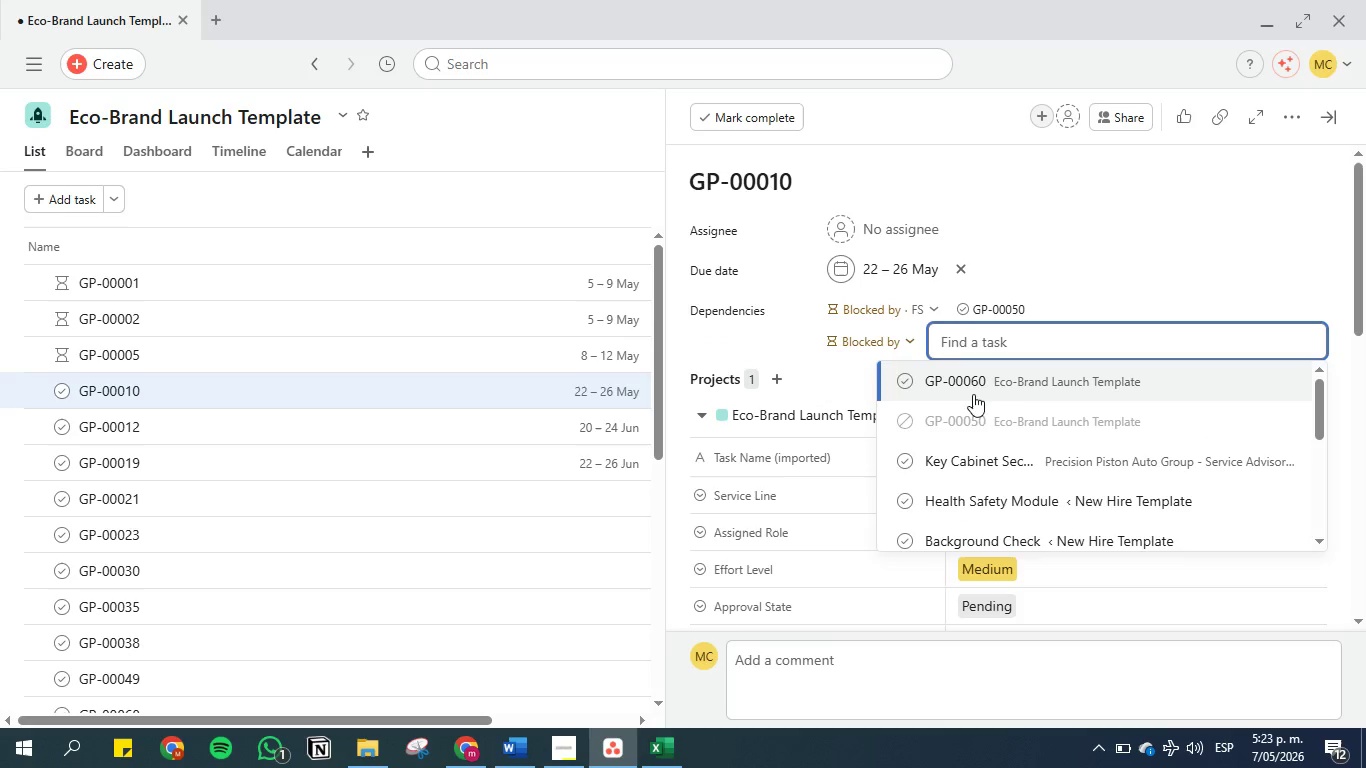 
left_click([972, 384])
 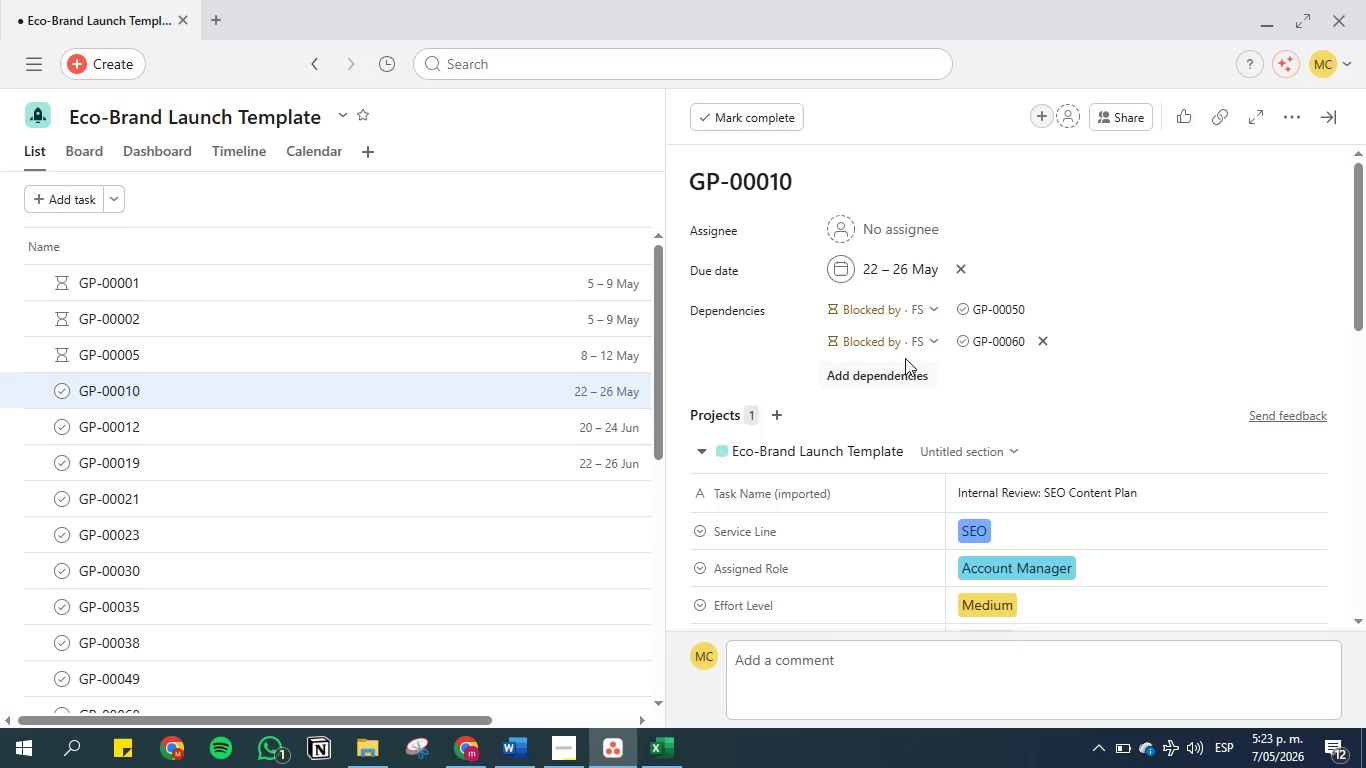 
left_click([894, 367])
 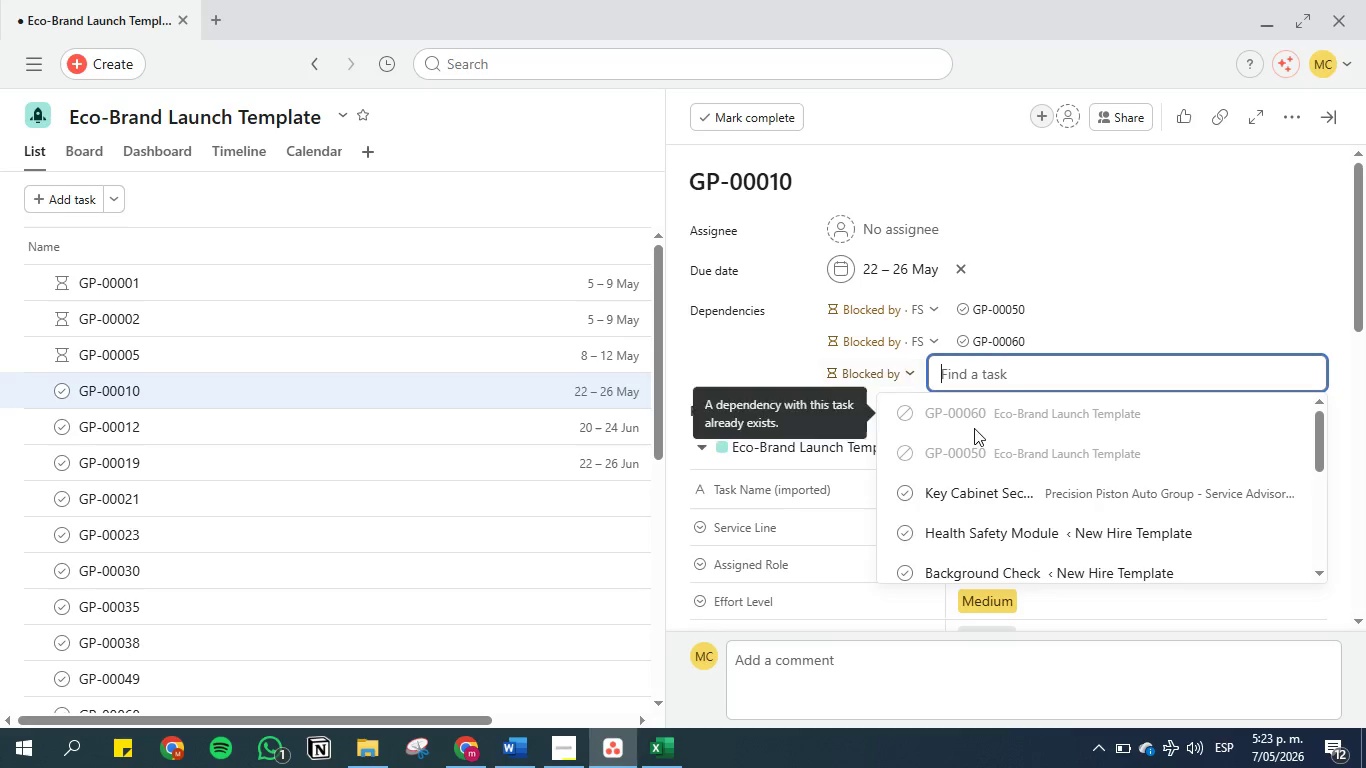 
scroll: coordinate [974, 428], scroll_direction: down, amount: 2.0
 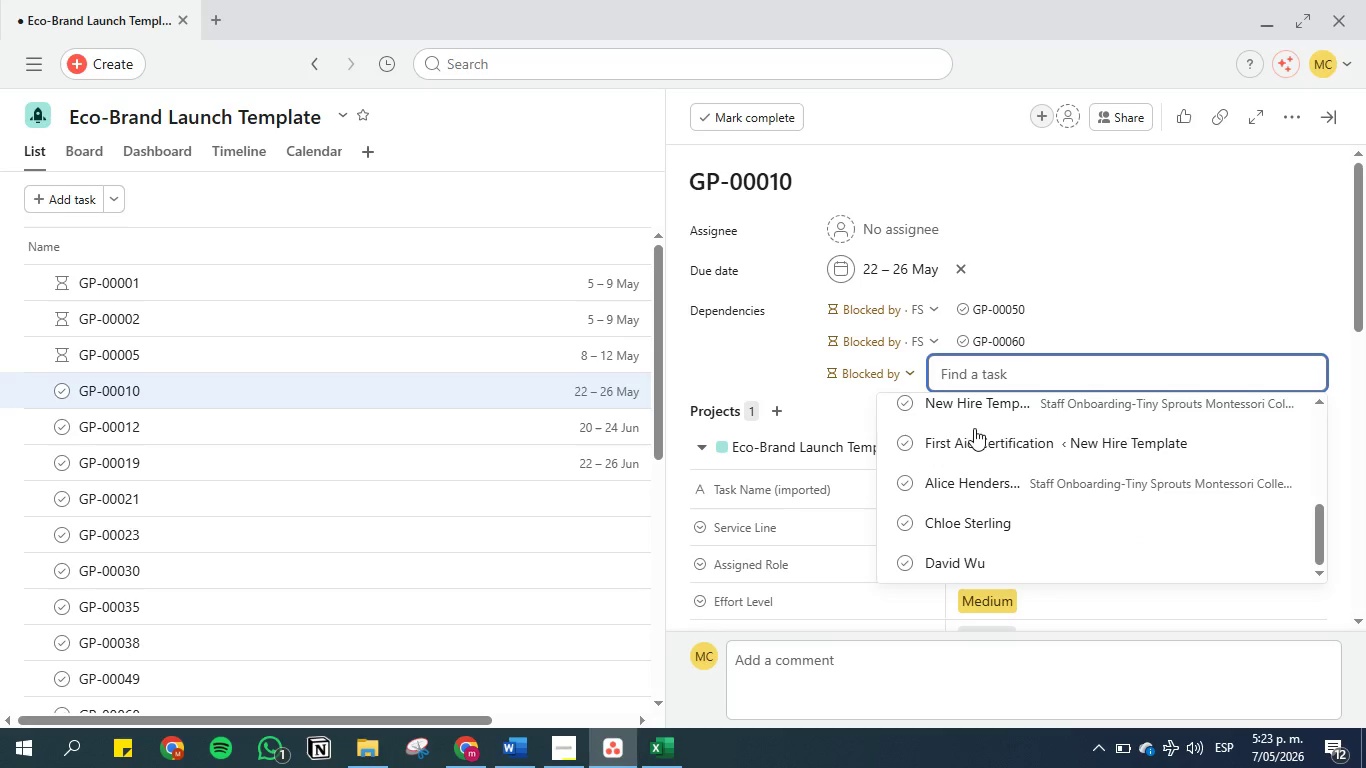 
scroll: coordinate [977, 471], scroll_direction: up, amount: 8.0
 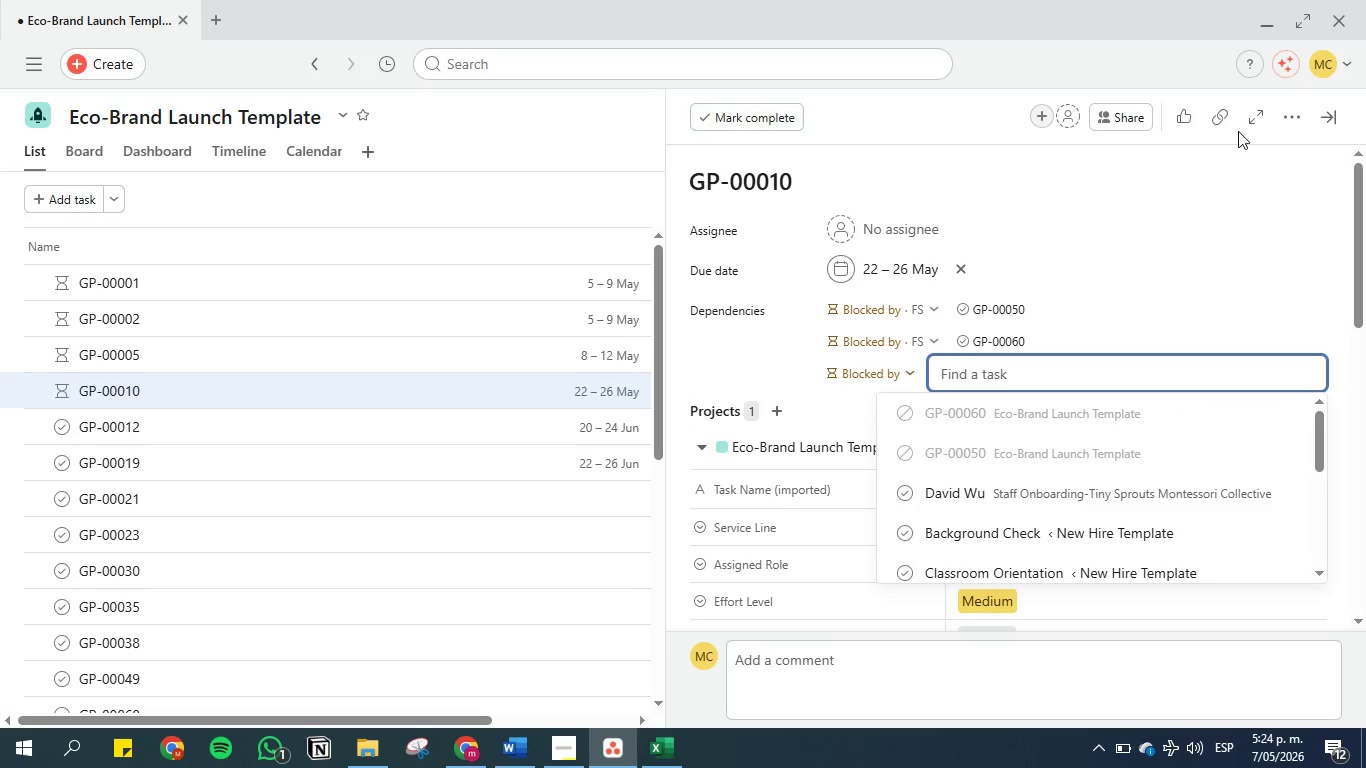 
left_click([953, 113])
 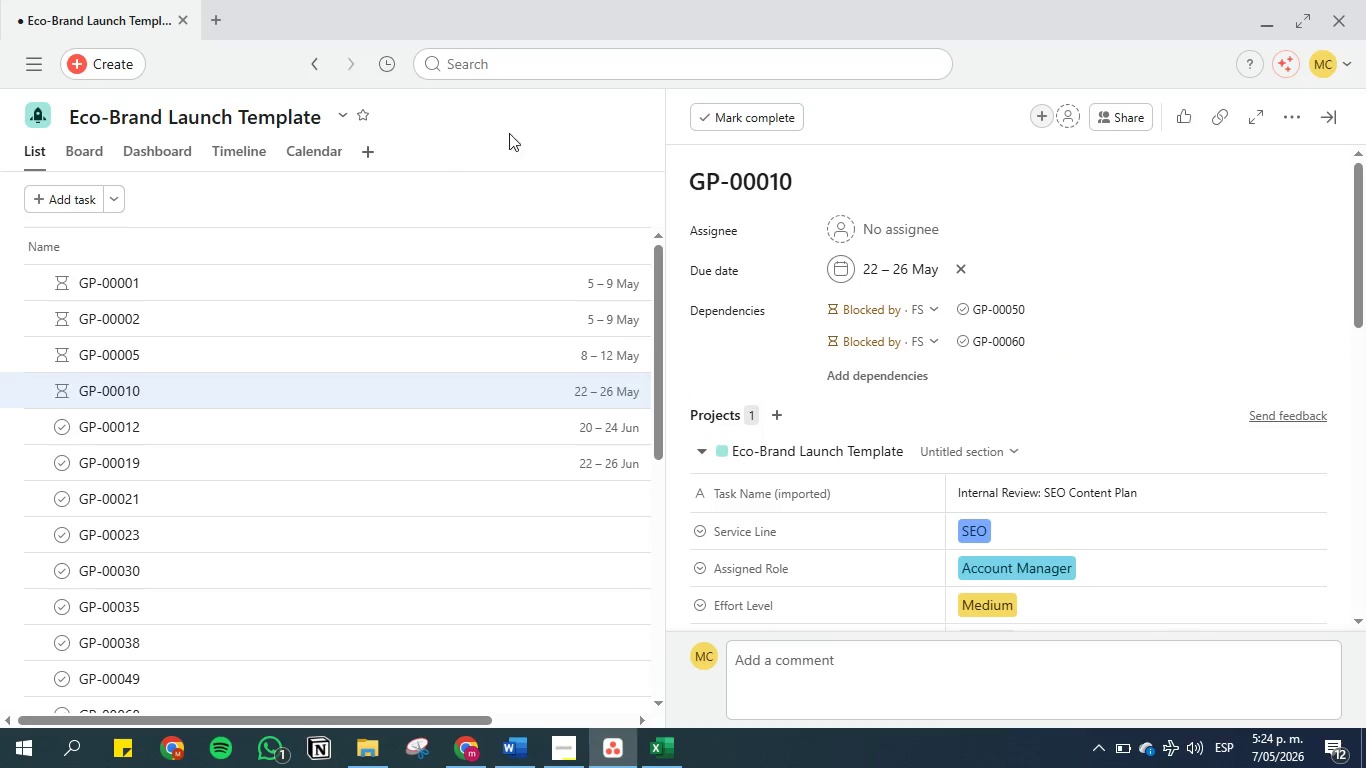 
left_click([523, 132])
 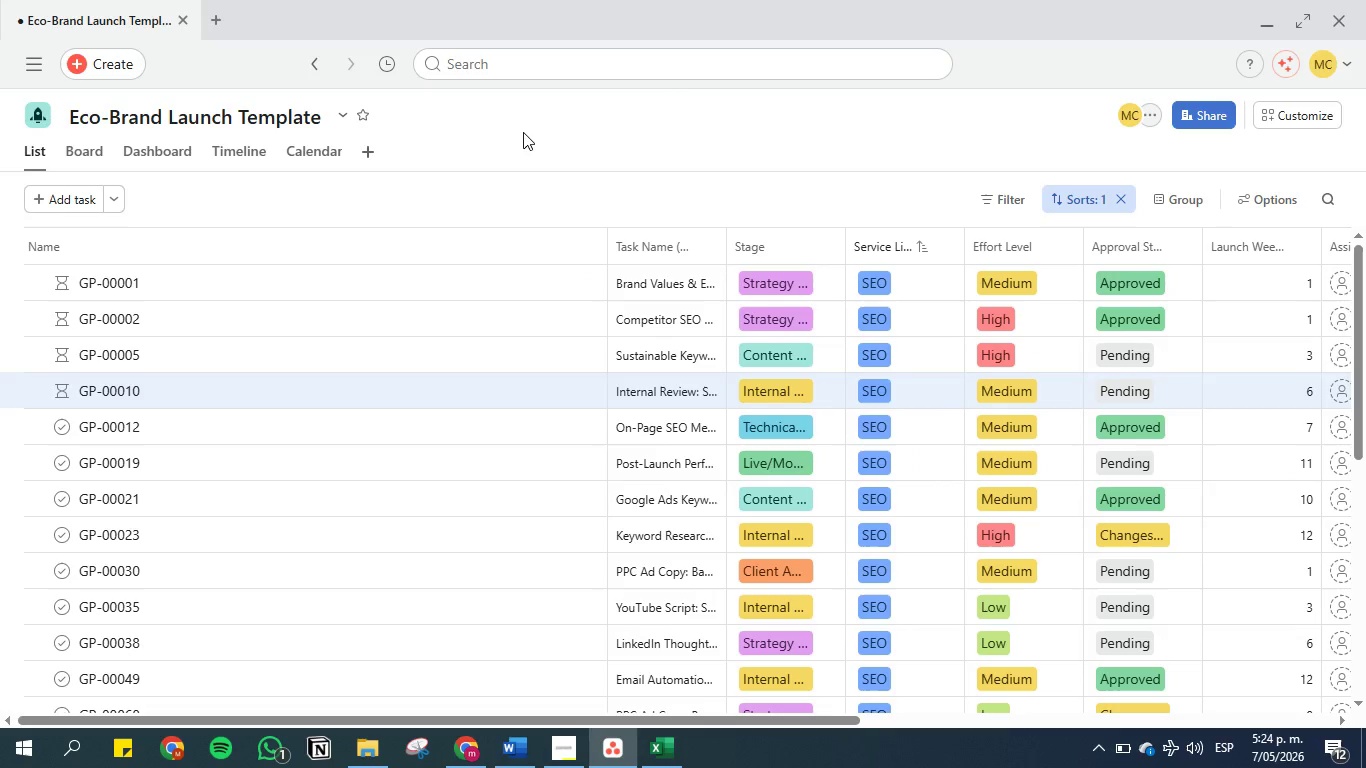 
mouse_move([637, 235])
 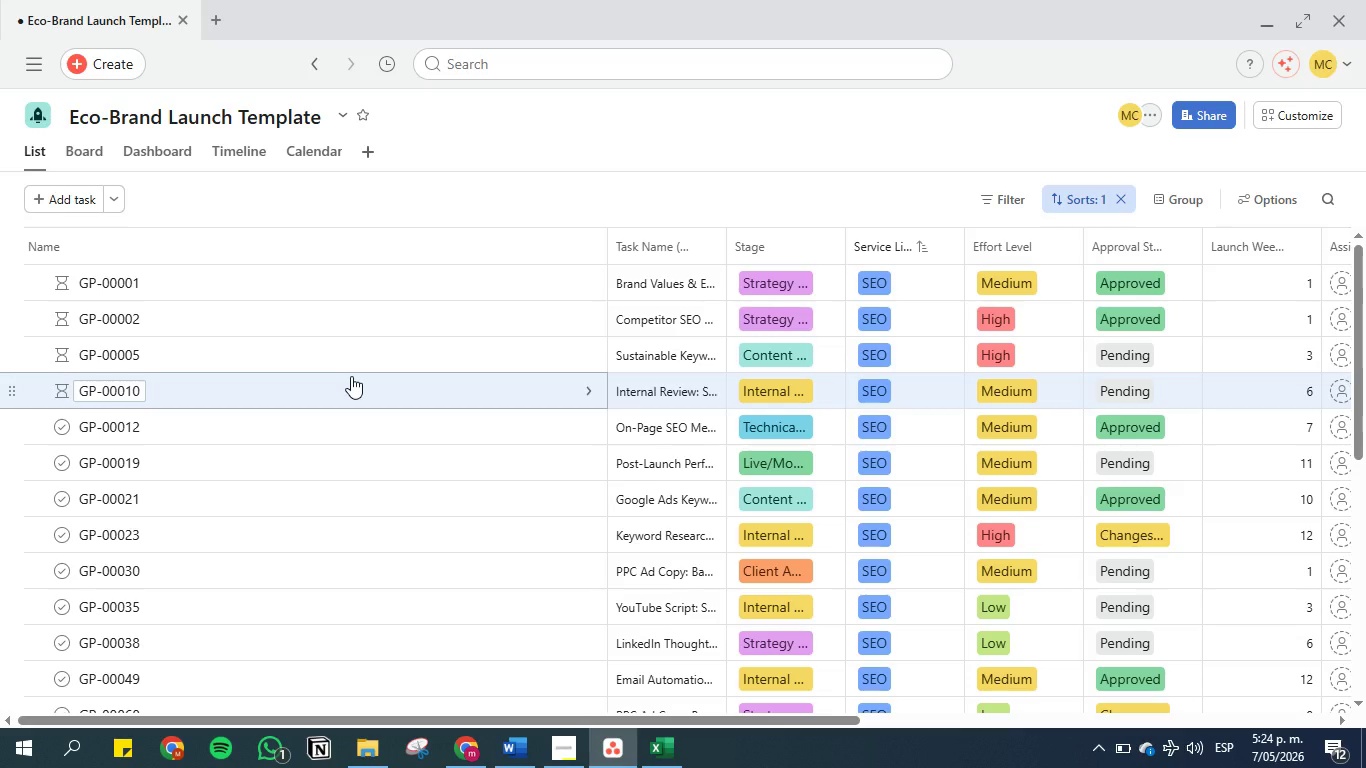 
wait(11.3)
 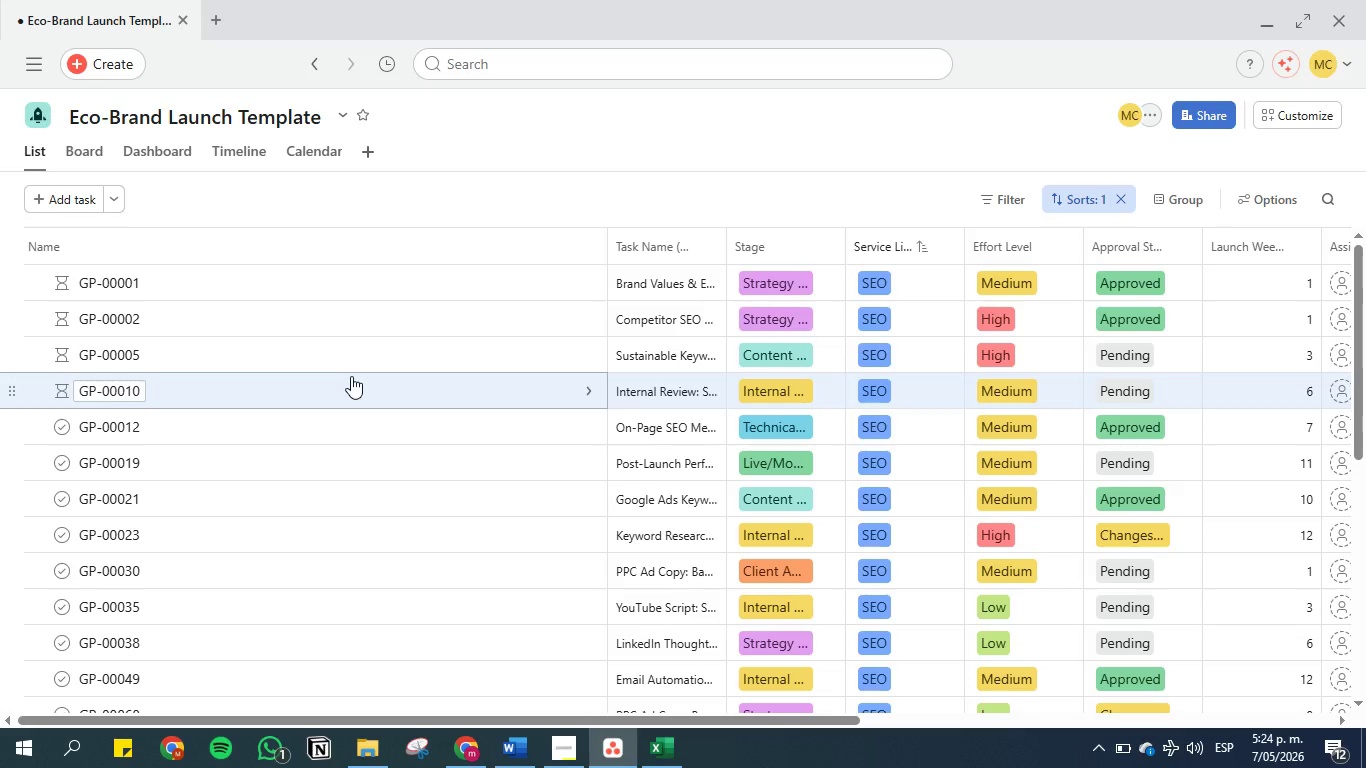 
left_click([240, 149])
 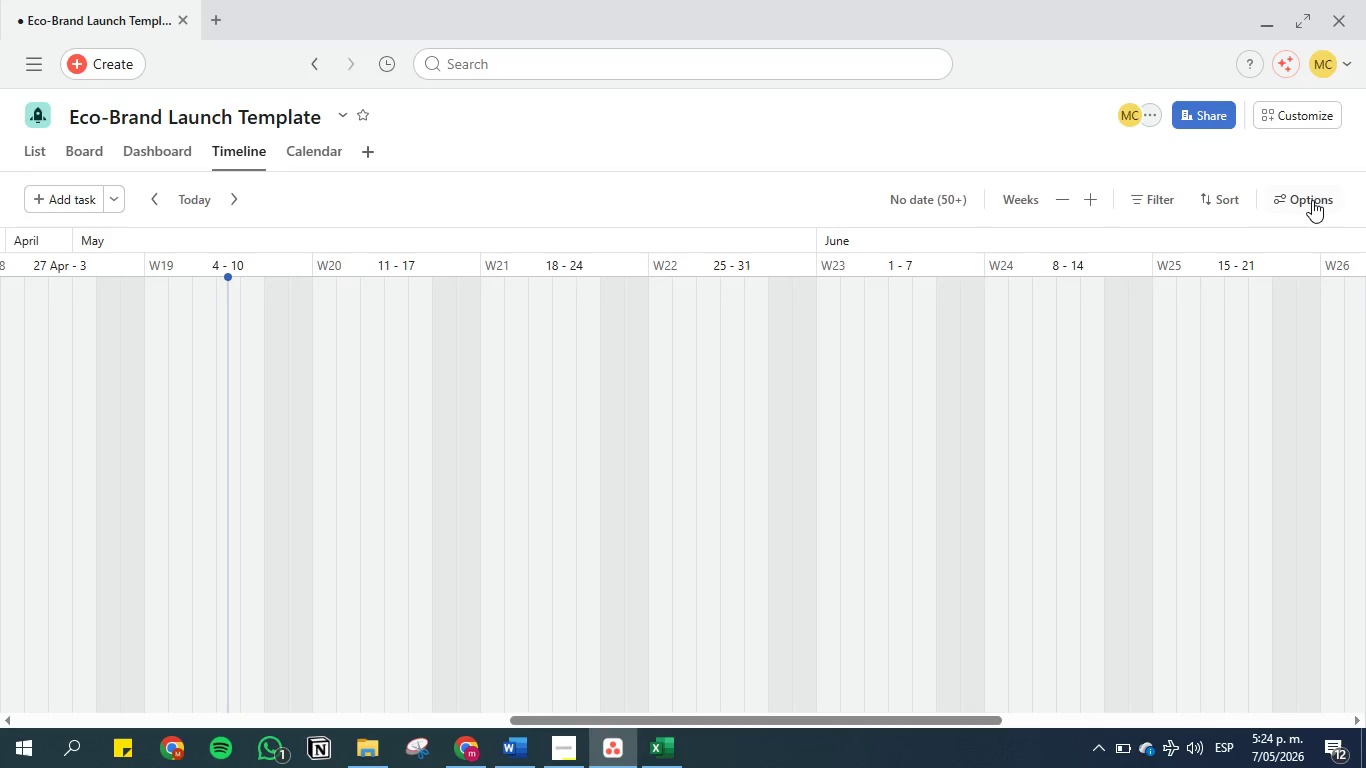 
scroll: coordinate [597, 388], scroll_direction: up, amount: 27.0
 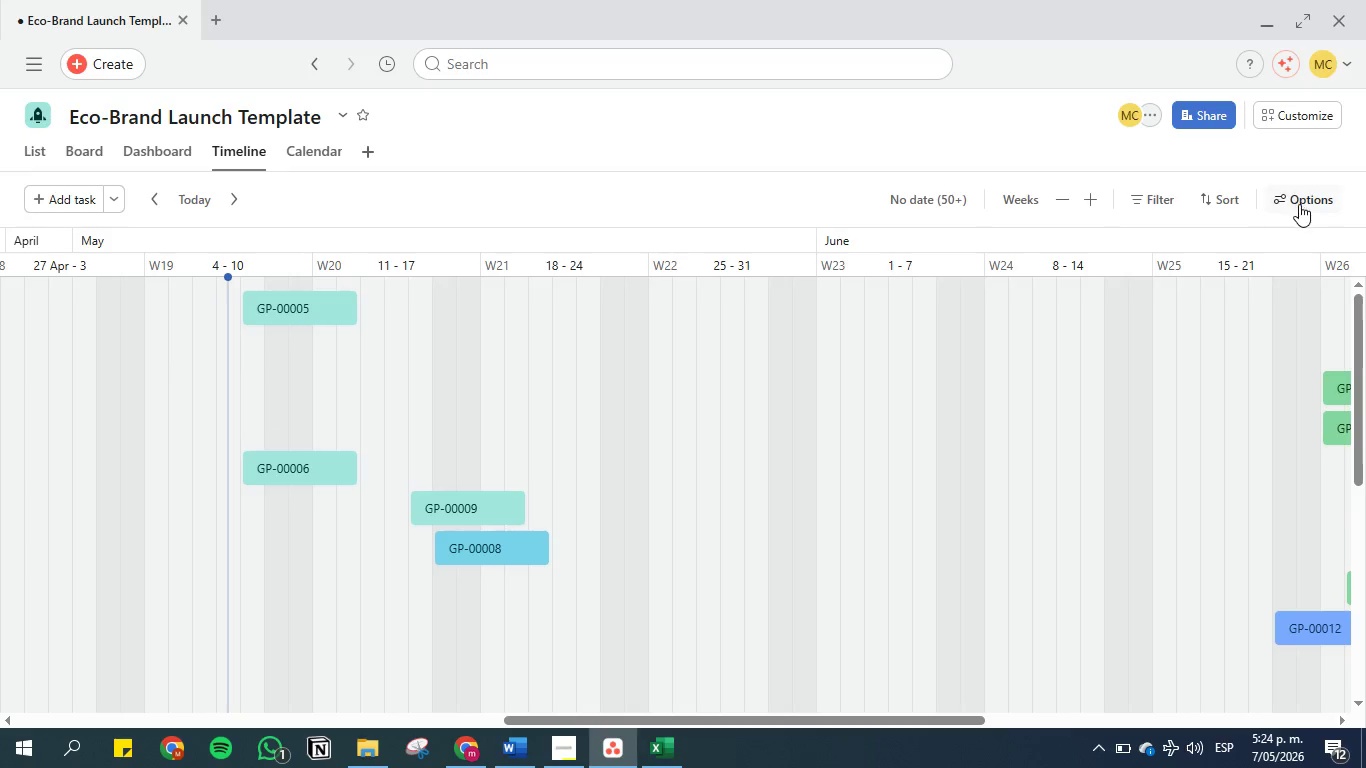 
left_click([1300, 204])
 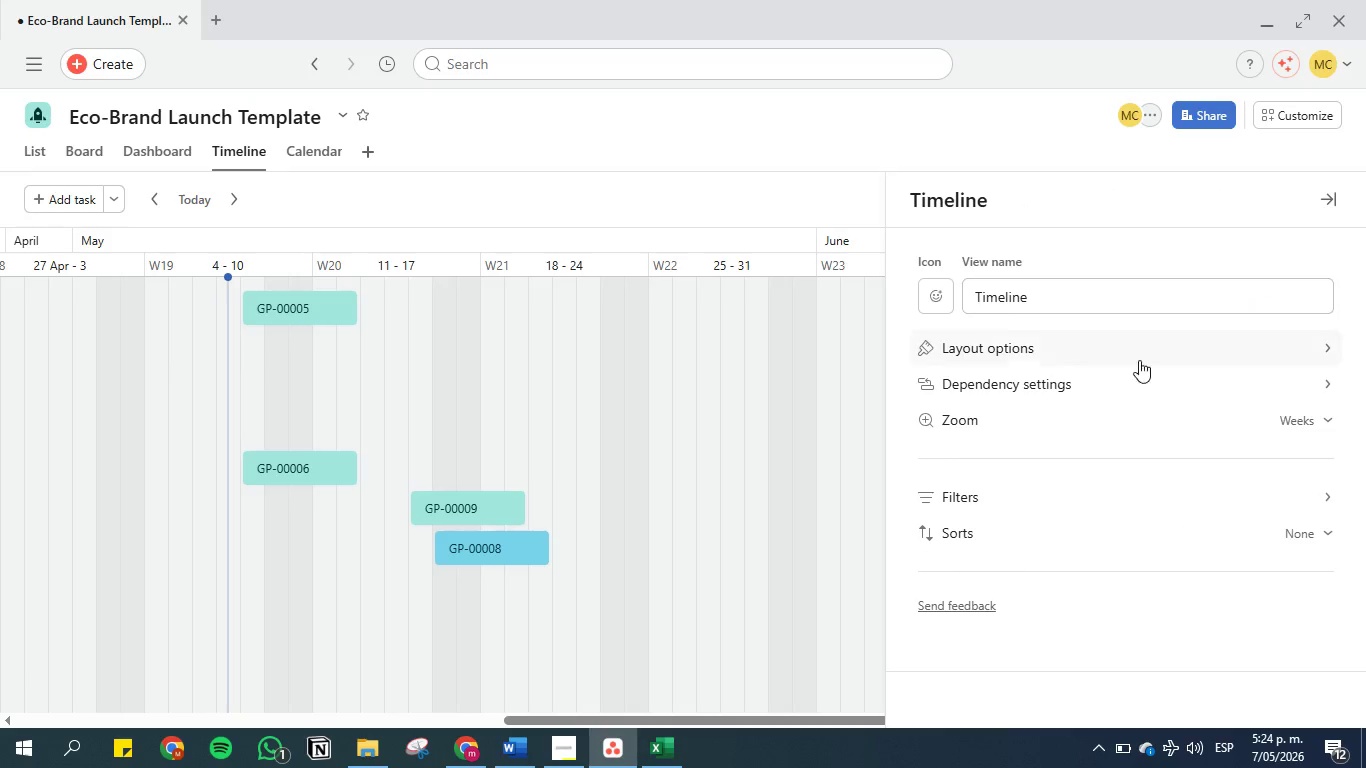 
left_click([1137, 395])
 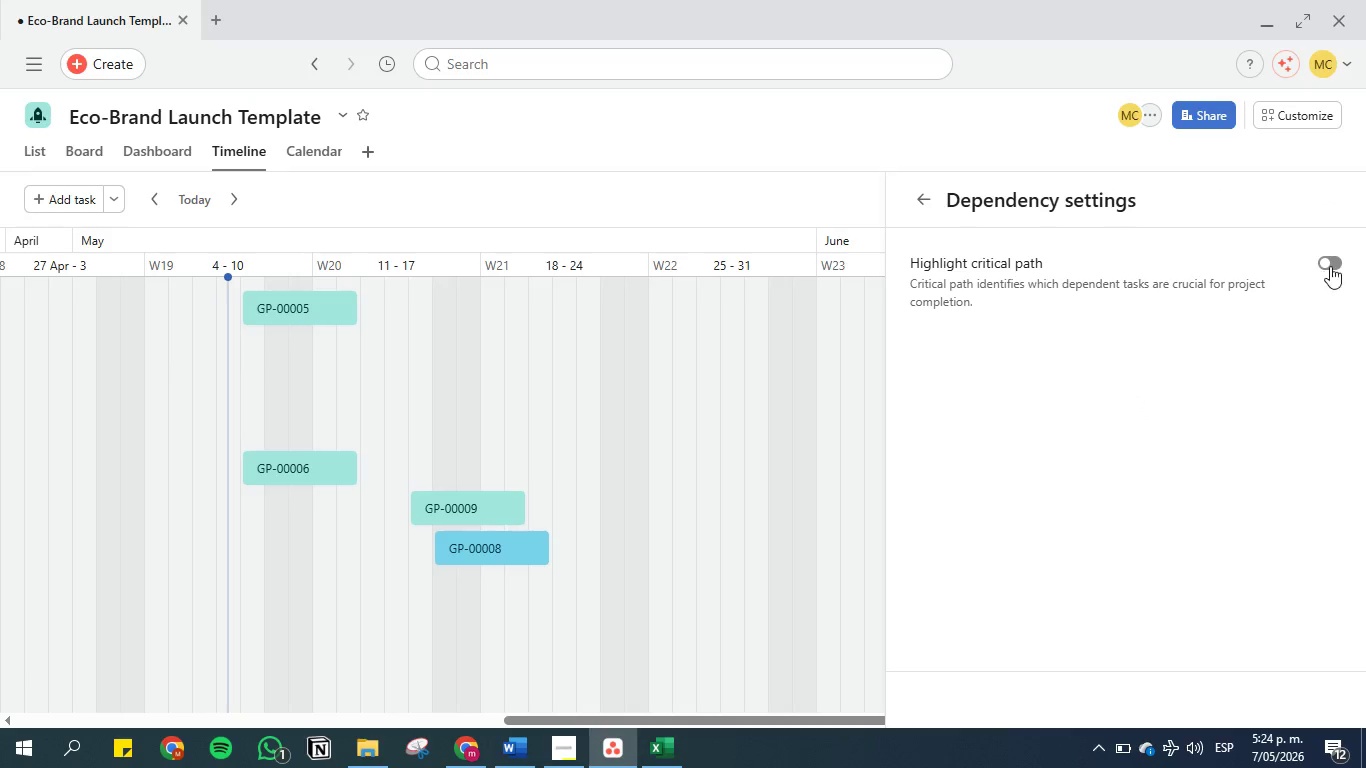 
left_click([1328, 262])
 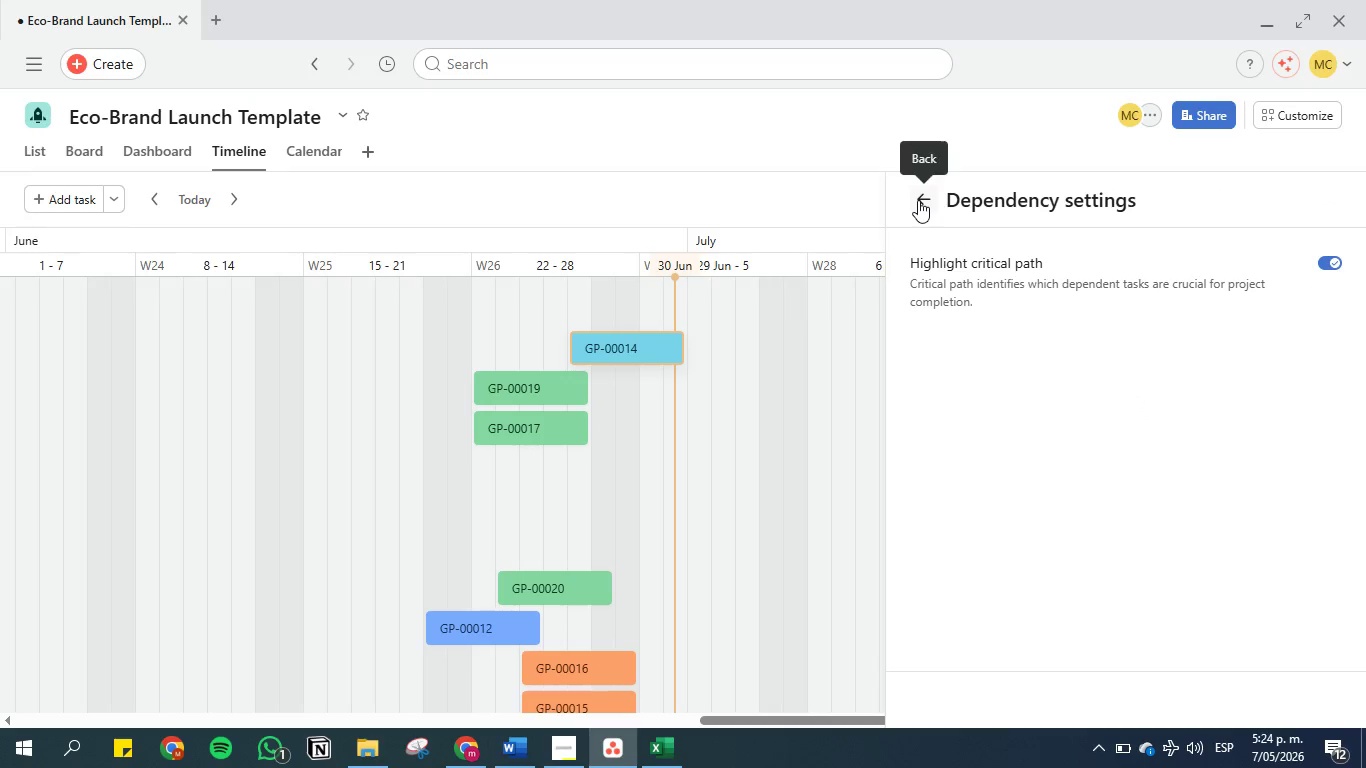 
left_click([918, 200])
 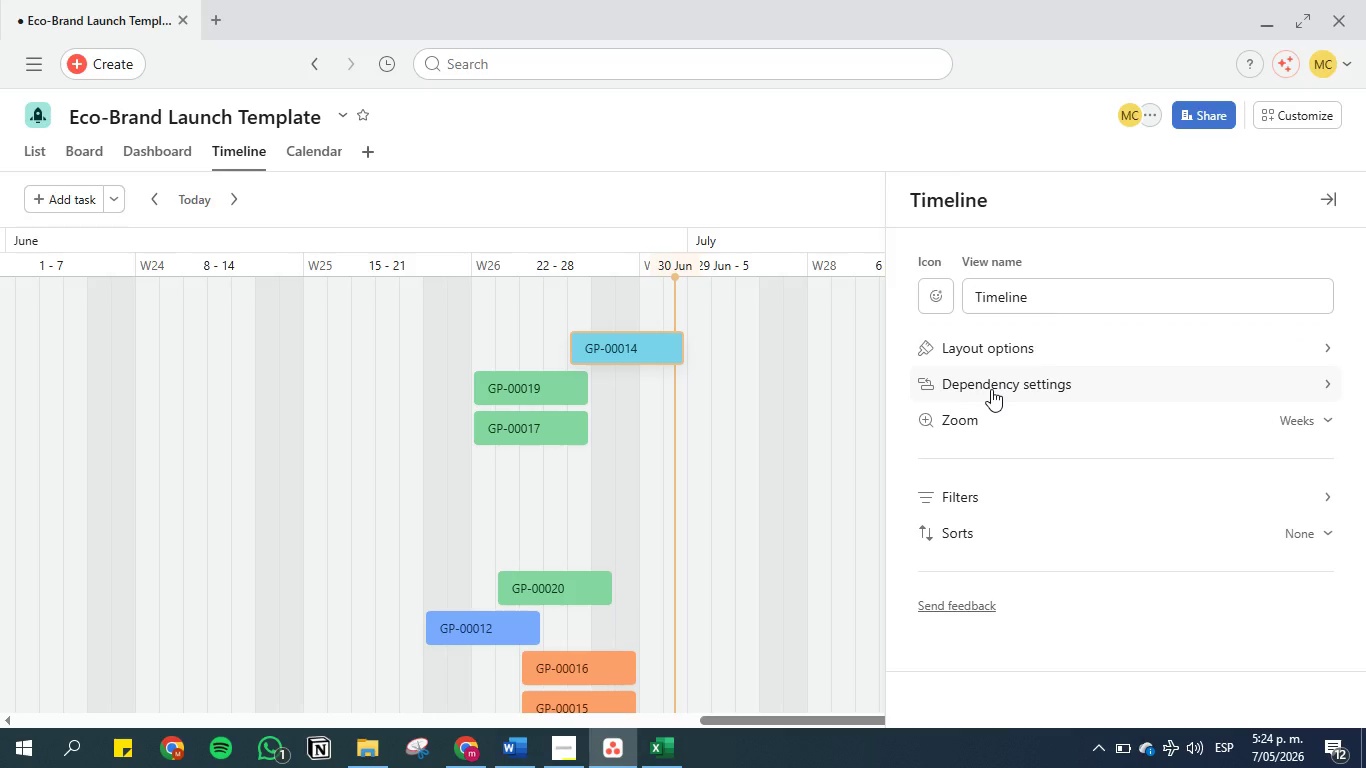 
left_click([991, 389])
 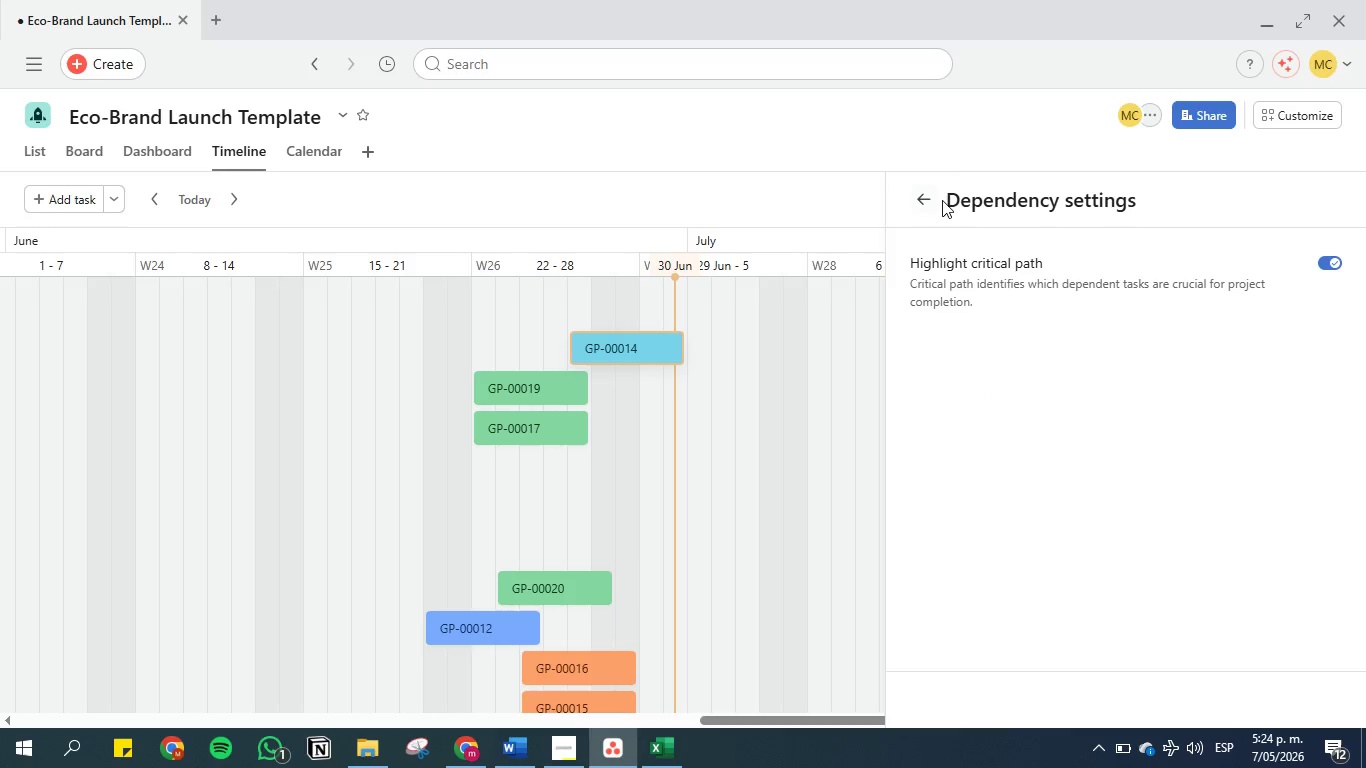 
double_click([930, 198])
 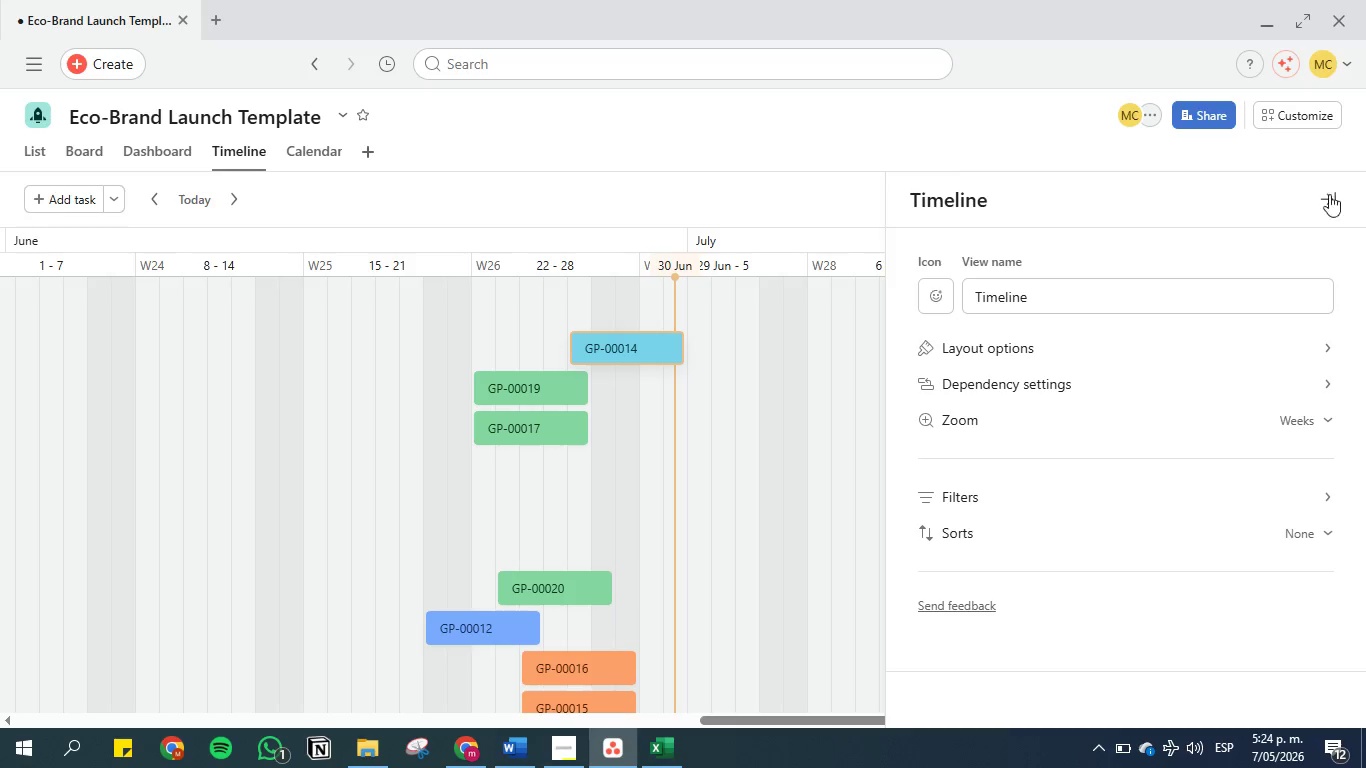 
left_click([1323, 191])
 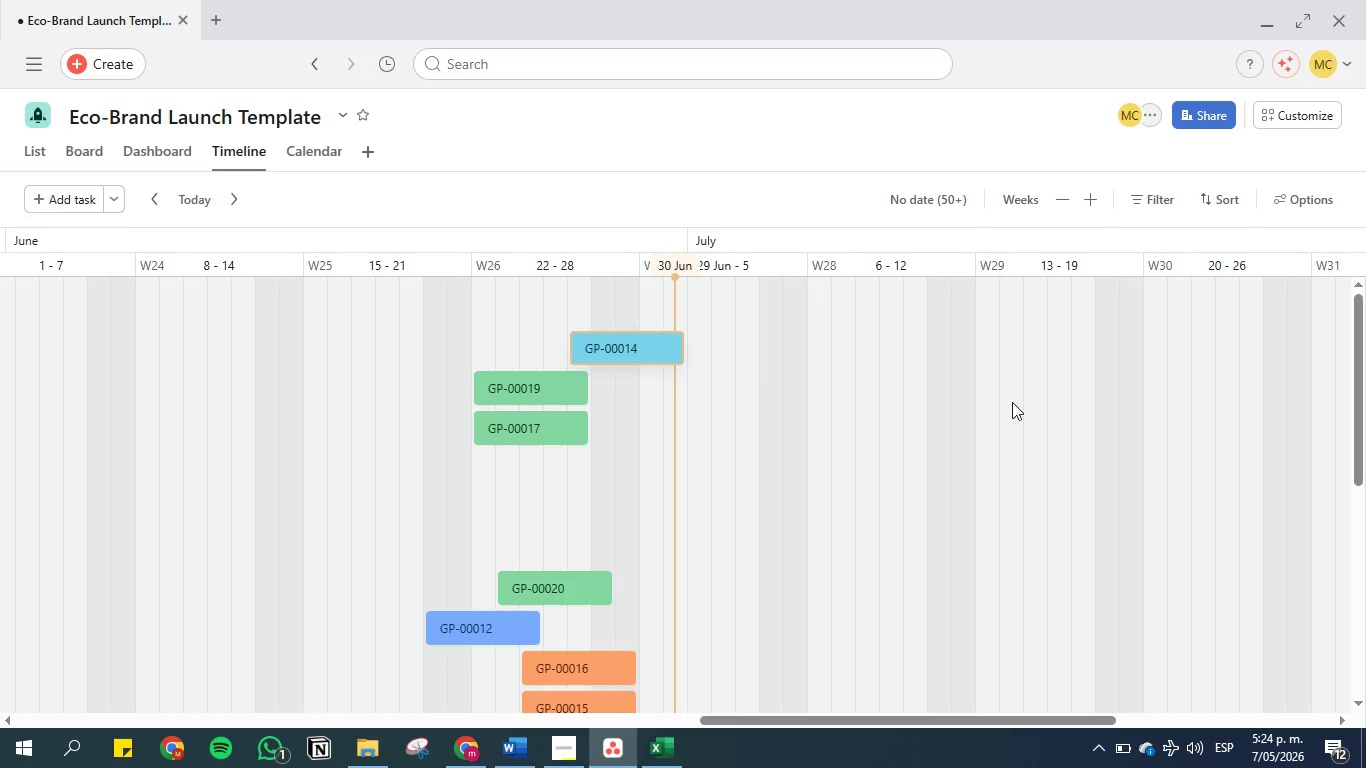 
scroll: coordinate [908, 456], scroll_direction: up, amount: 2.0
 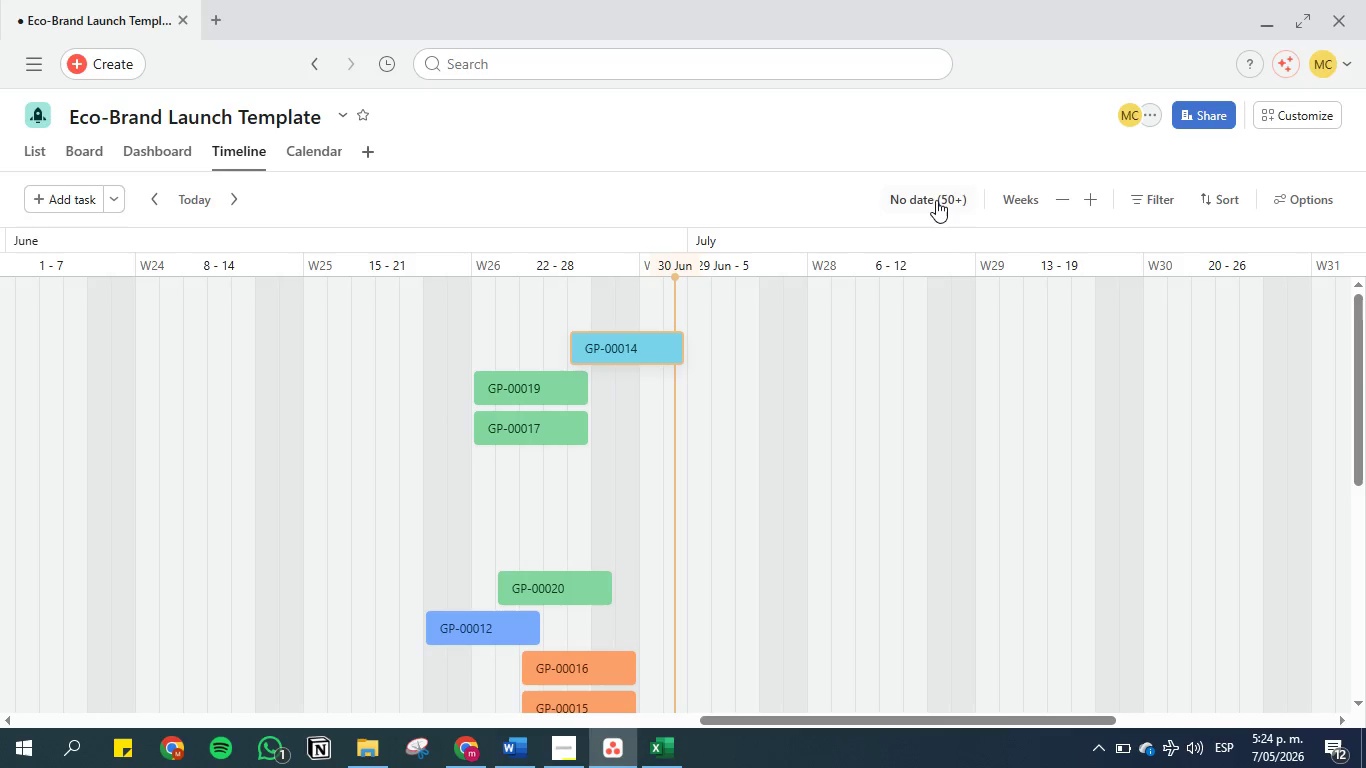 
left_click([926, 205])
 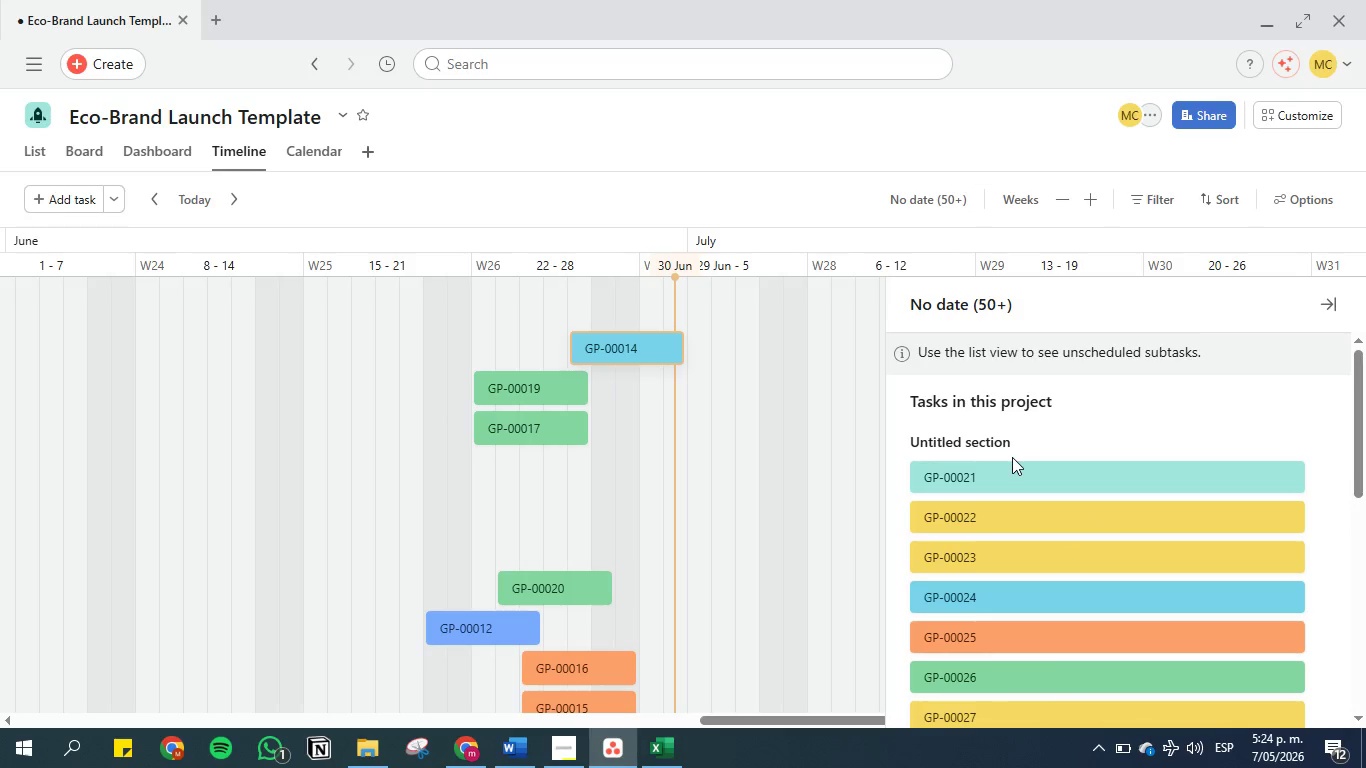 
scroll: coordinate [750, 661], scroll_direction: up, amount: 26.0
 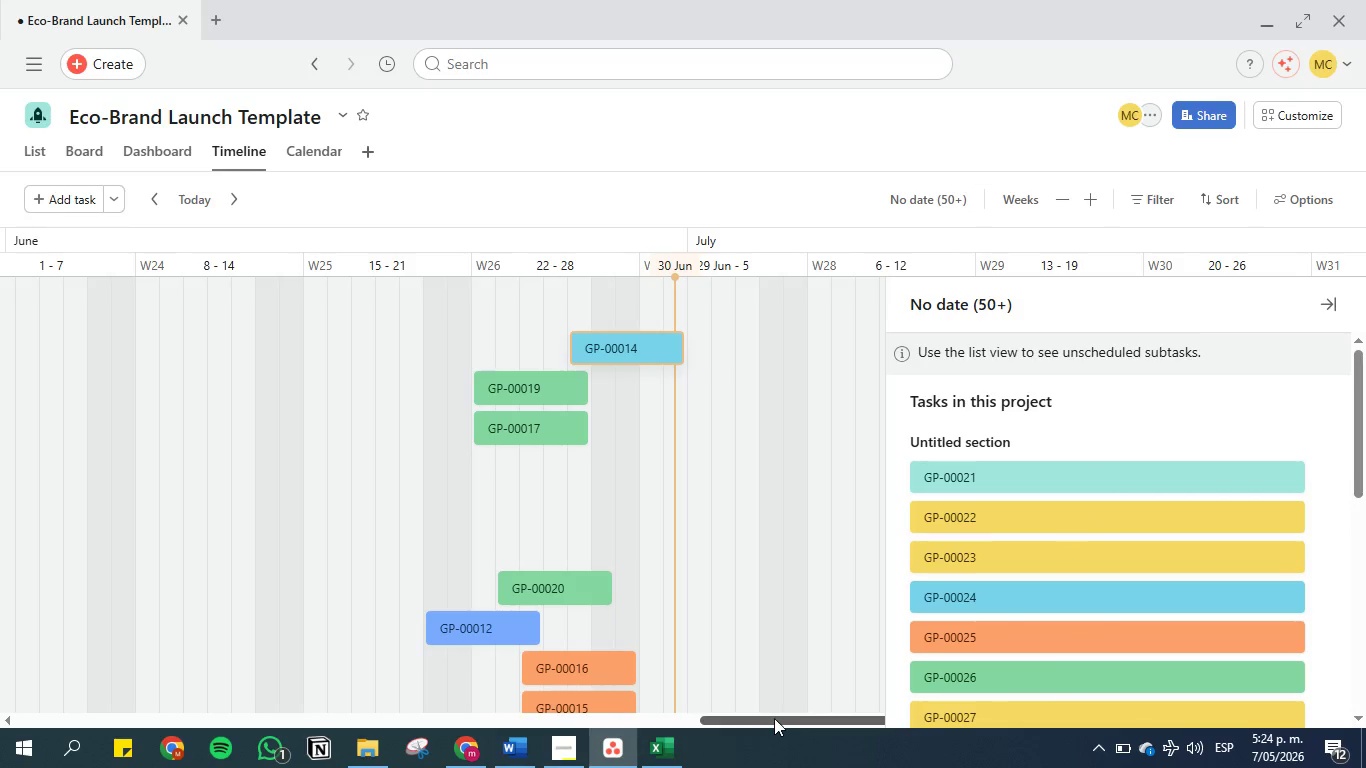 
left_click_drag(start_coordinate=[774, 718], to_coordinate=[212, 578])
 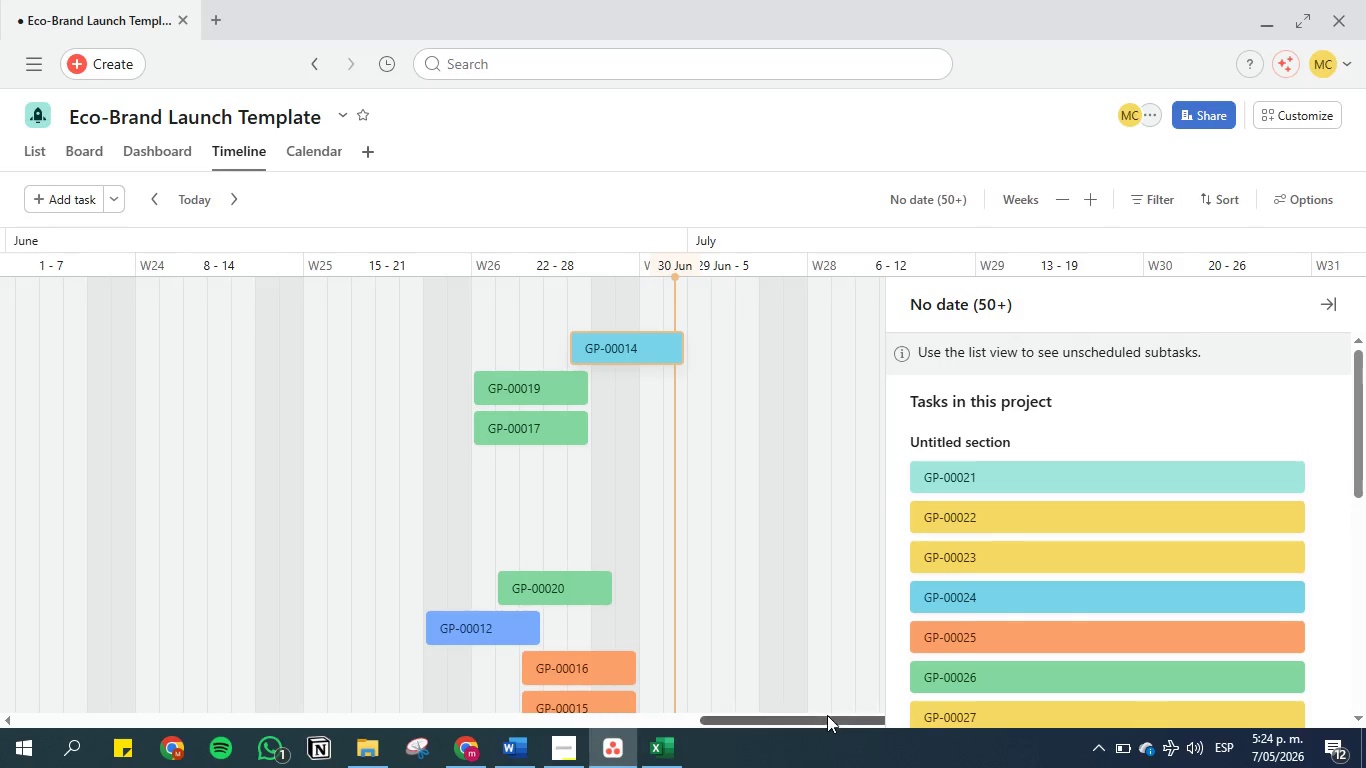 
left_click_drag(start_coordinate=[827, 717], to_coordinate=[528, 681])
 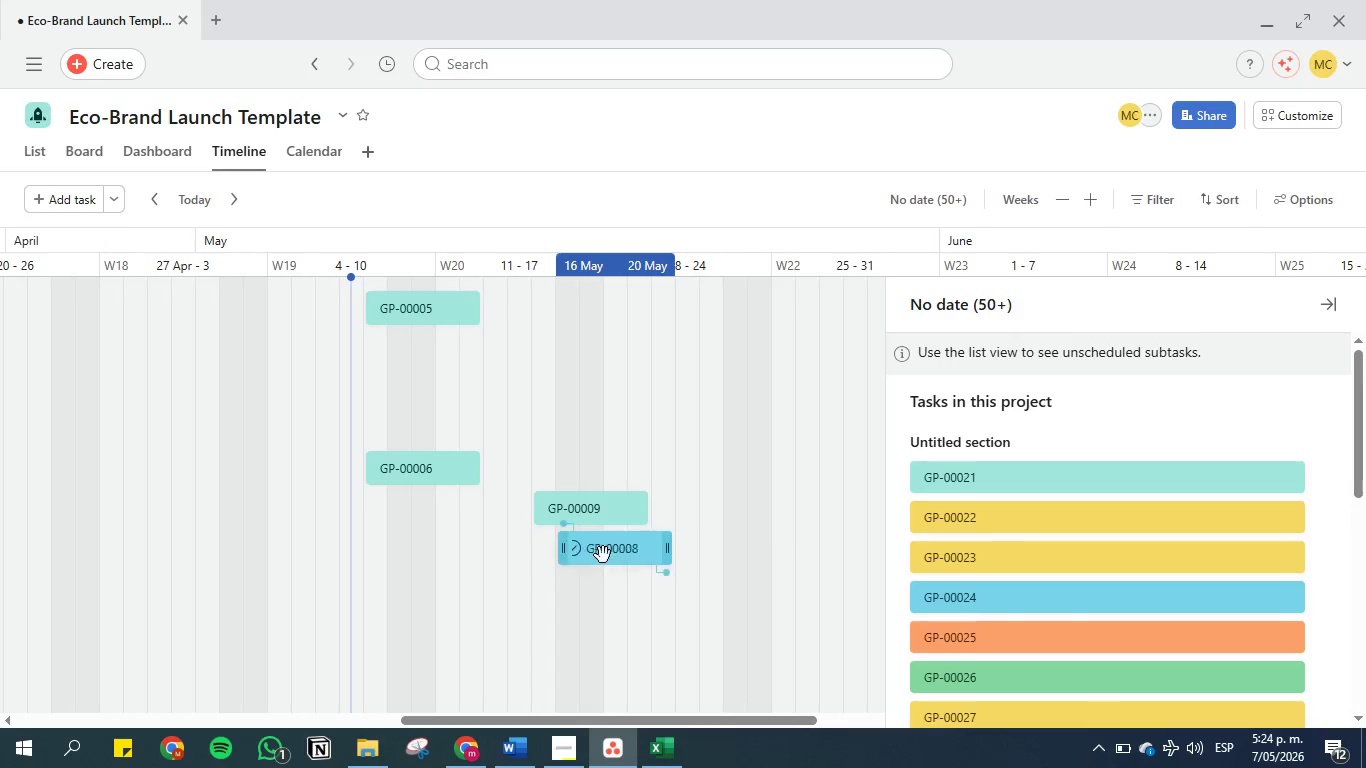 
scroll: coordinate [732, 587], scroll_direction: up, amount: 8.0
 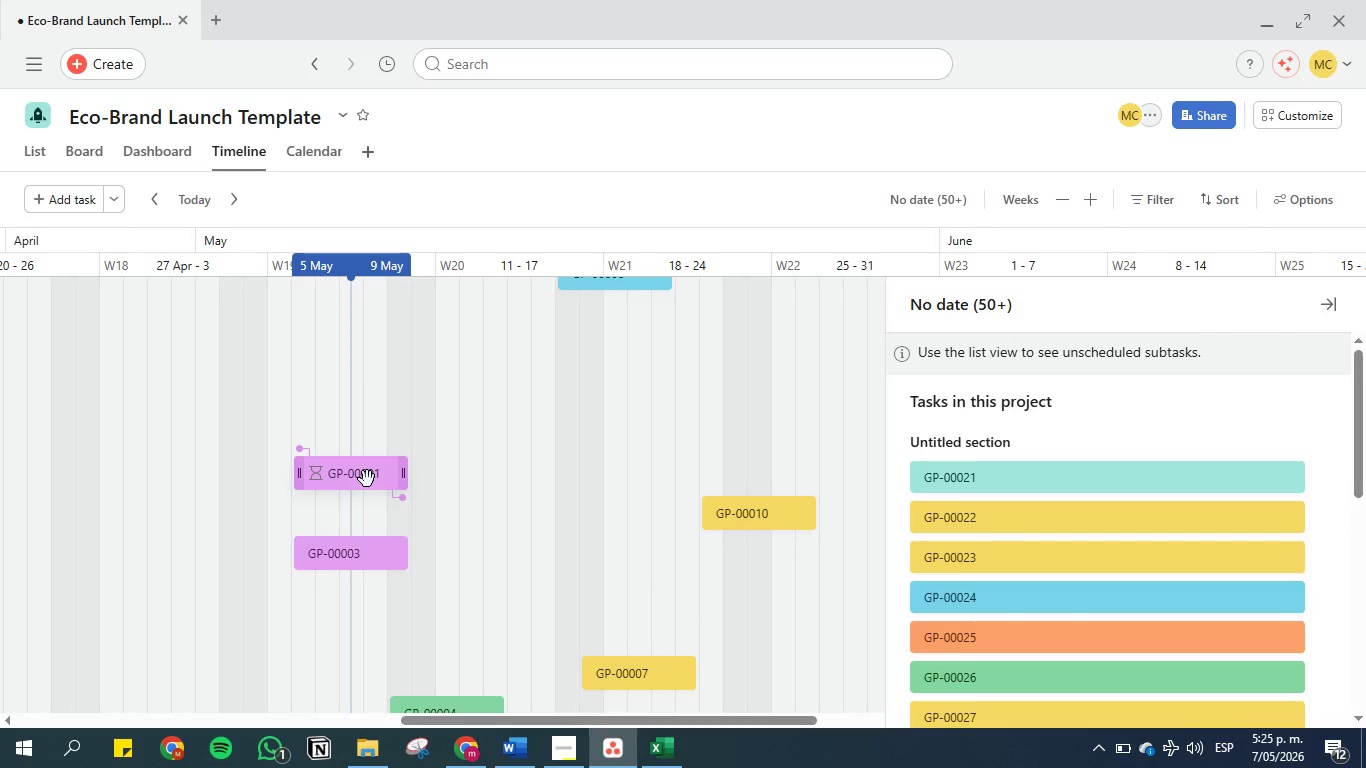 
left_click_drag(start_coordinate=[367, 479], to_coordinate=[435, 371])
 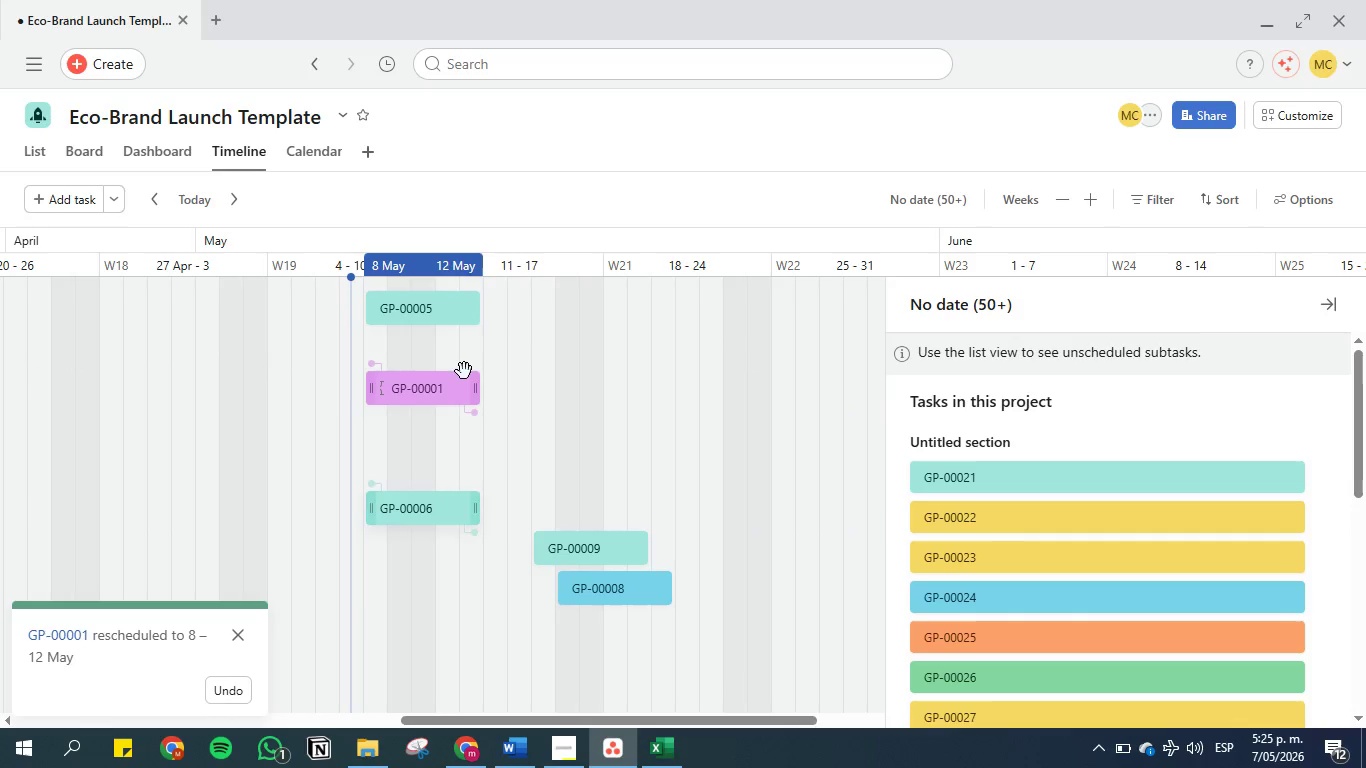 
scroll: coordinate [478, 425], scroll_direction: up, amount: 10.0
 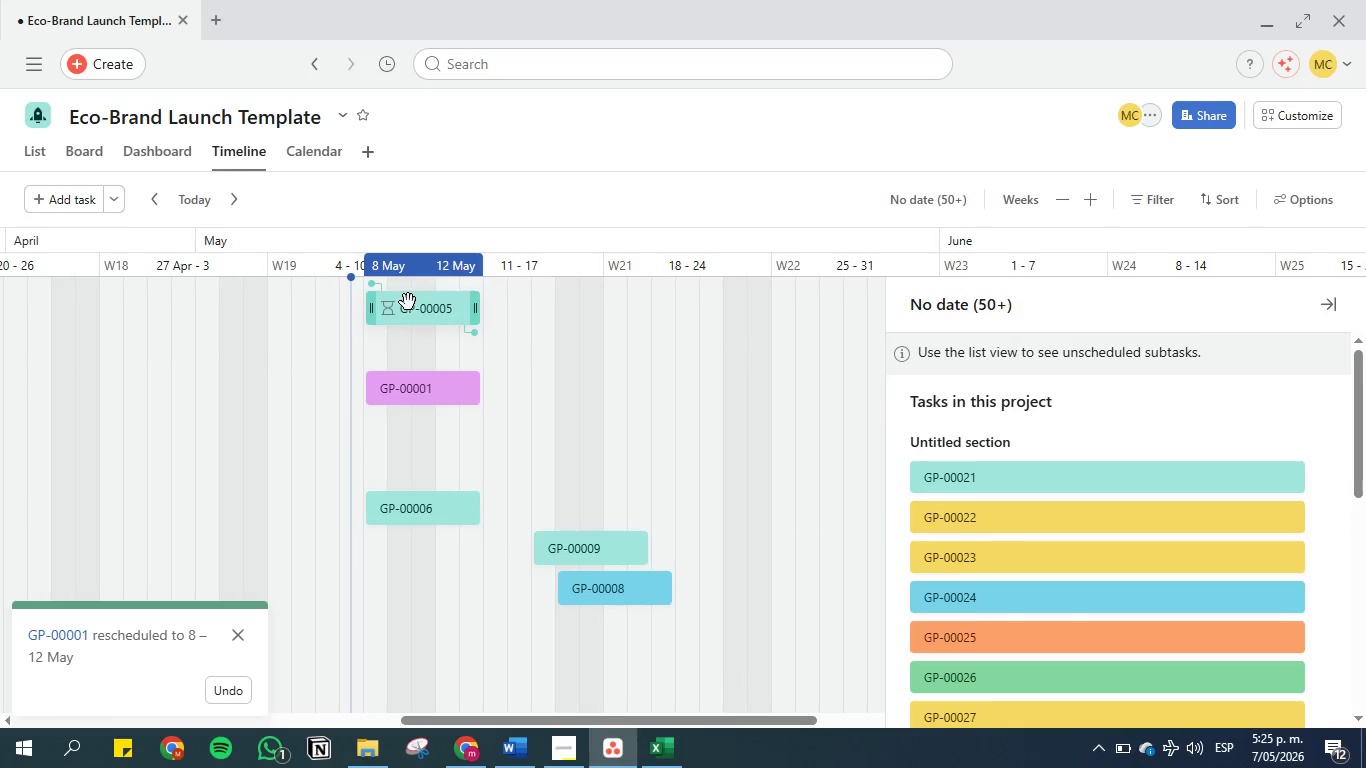 
left_click_drag(start_coordinate=[473, 389], to_coordinate=[813, 410])
 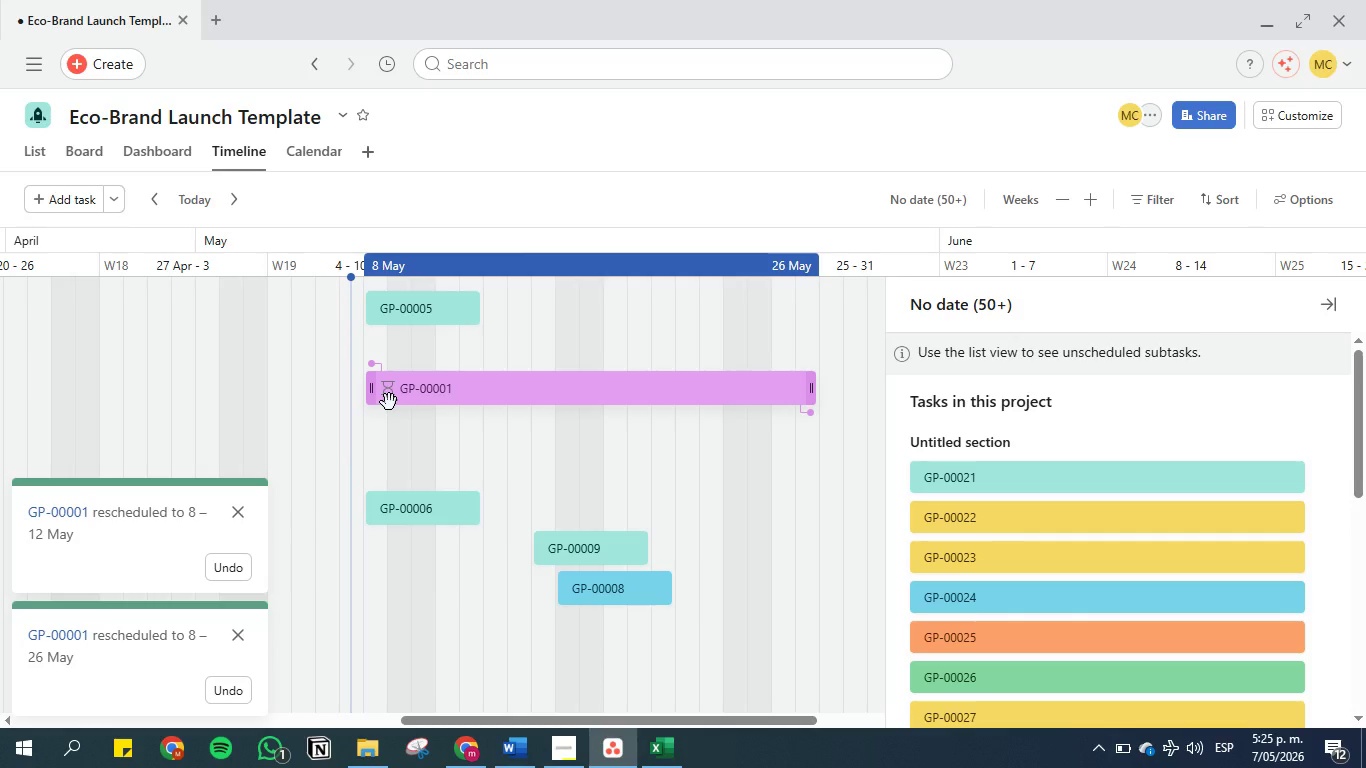 
left_click([388, 394])
 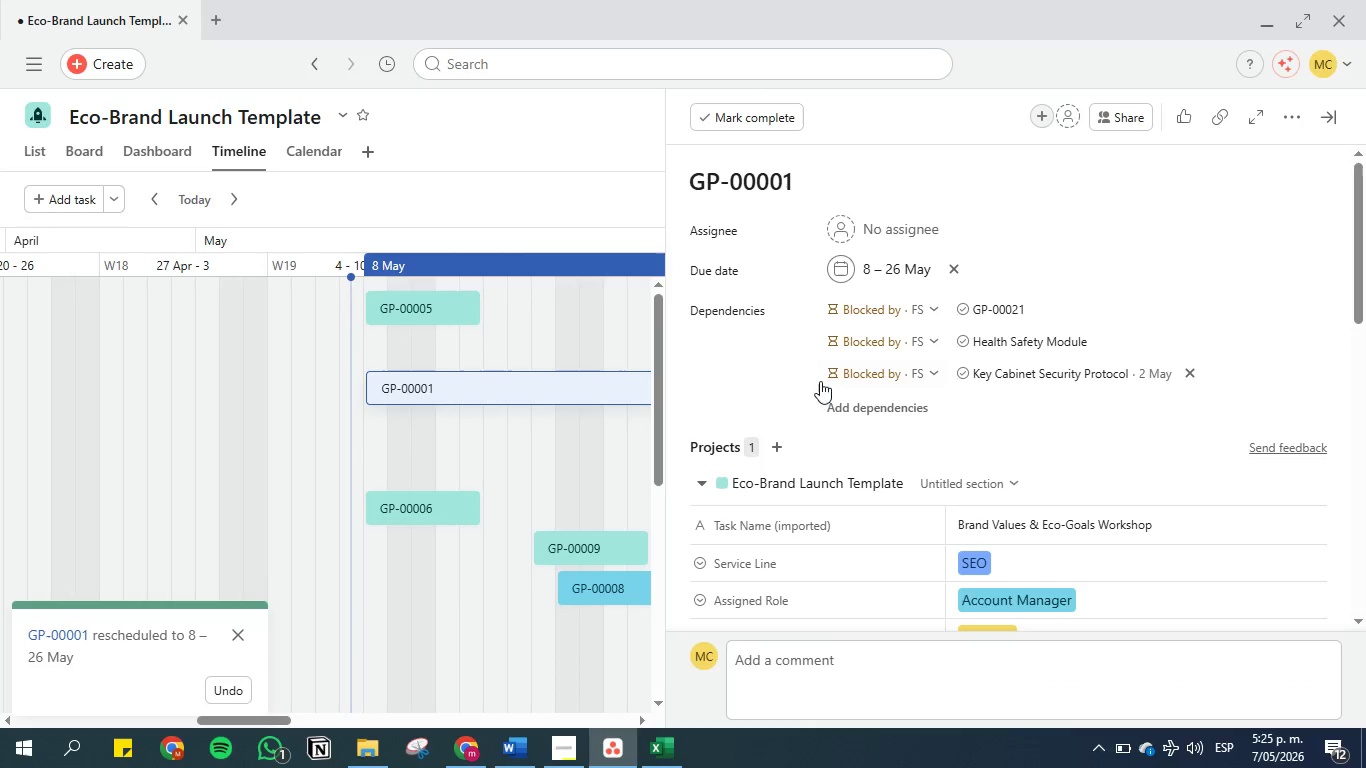 
wait(7.42)
 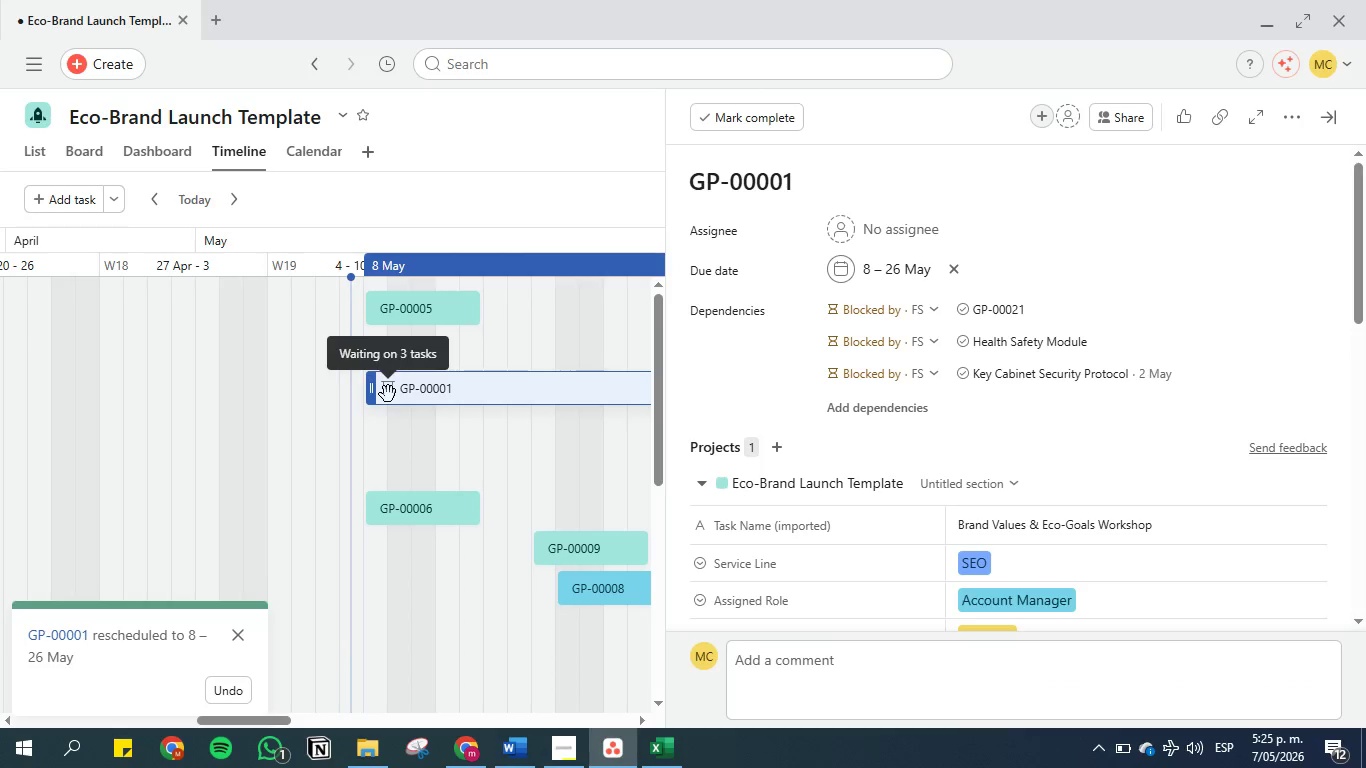 
left_click([937, 312])
 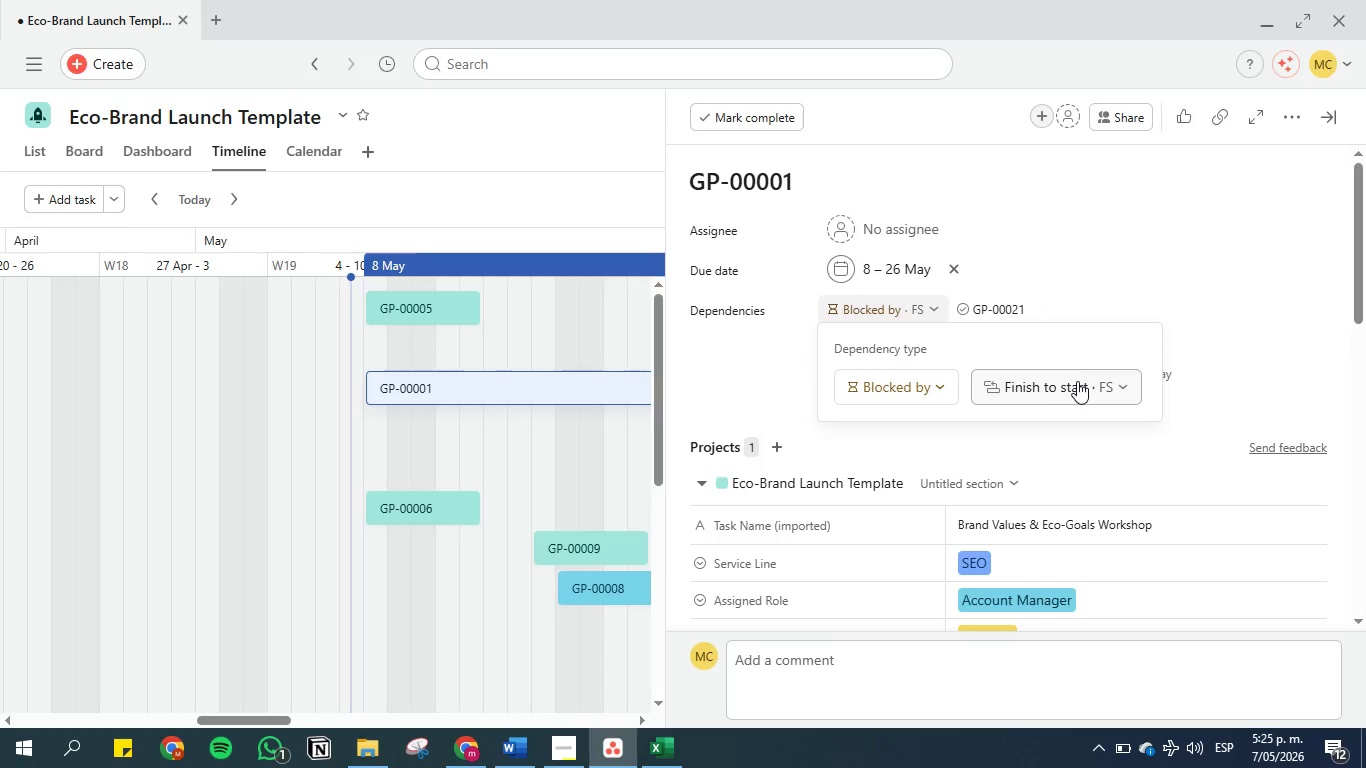 
left_click([1126, 388])
 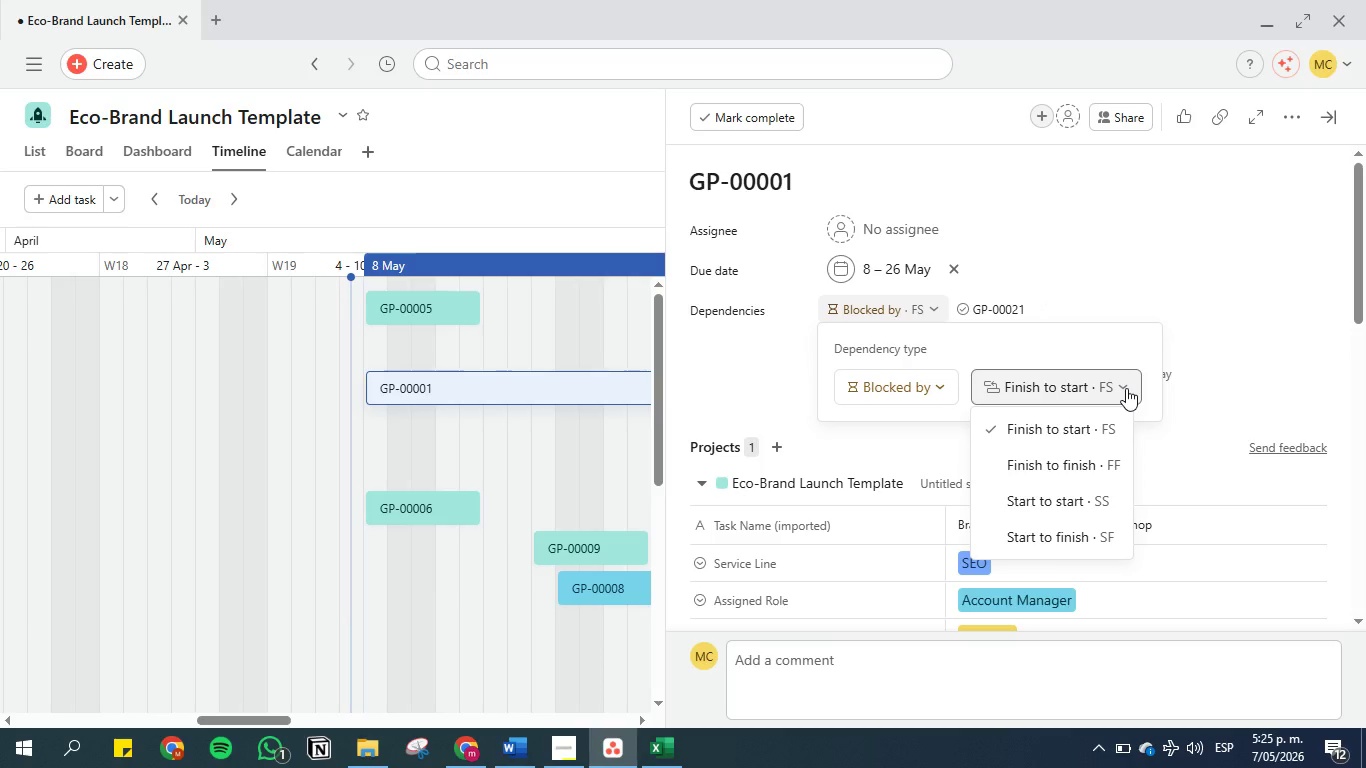 
left_click([1126, 388])
 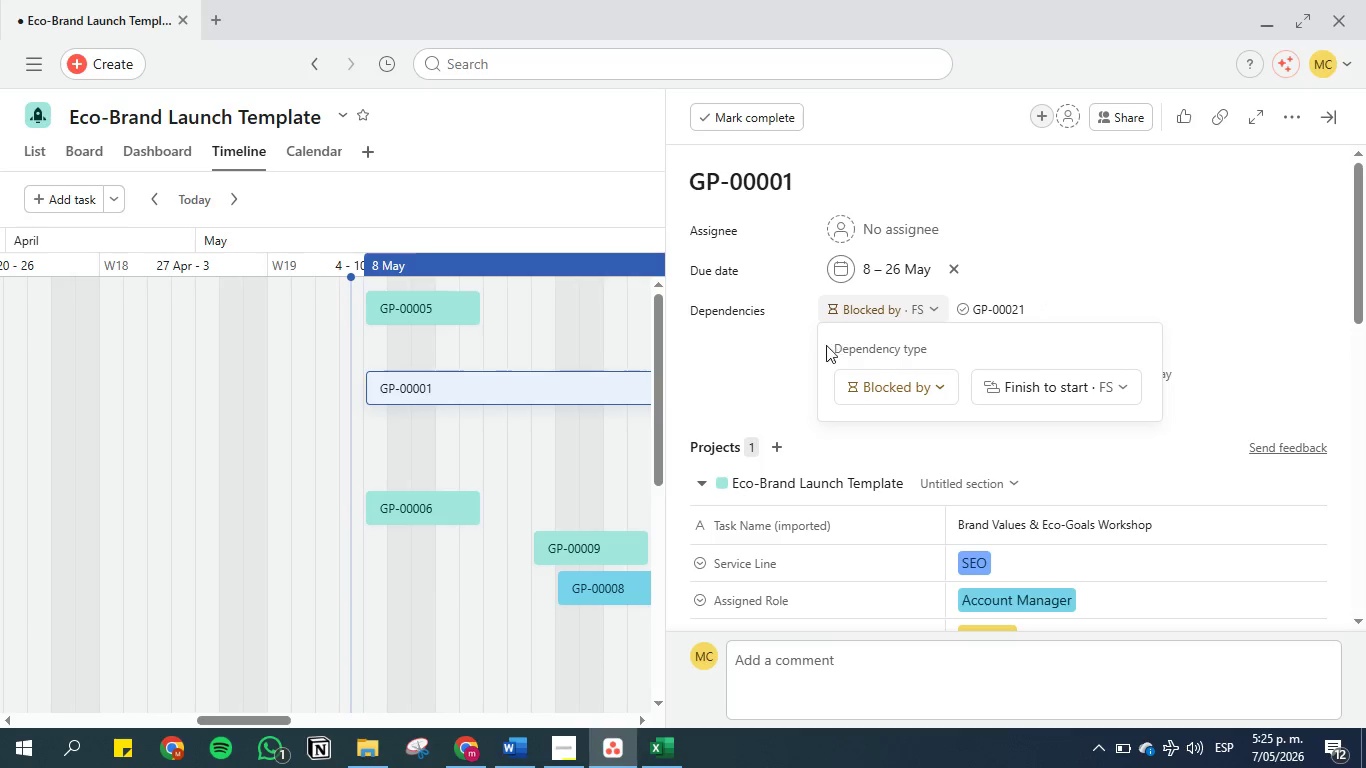 
left_click([763, 359])
 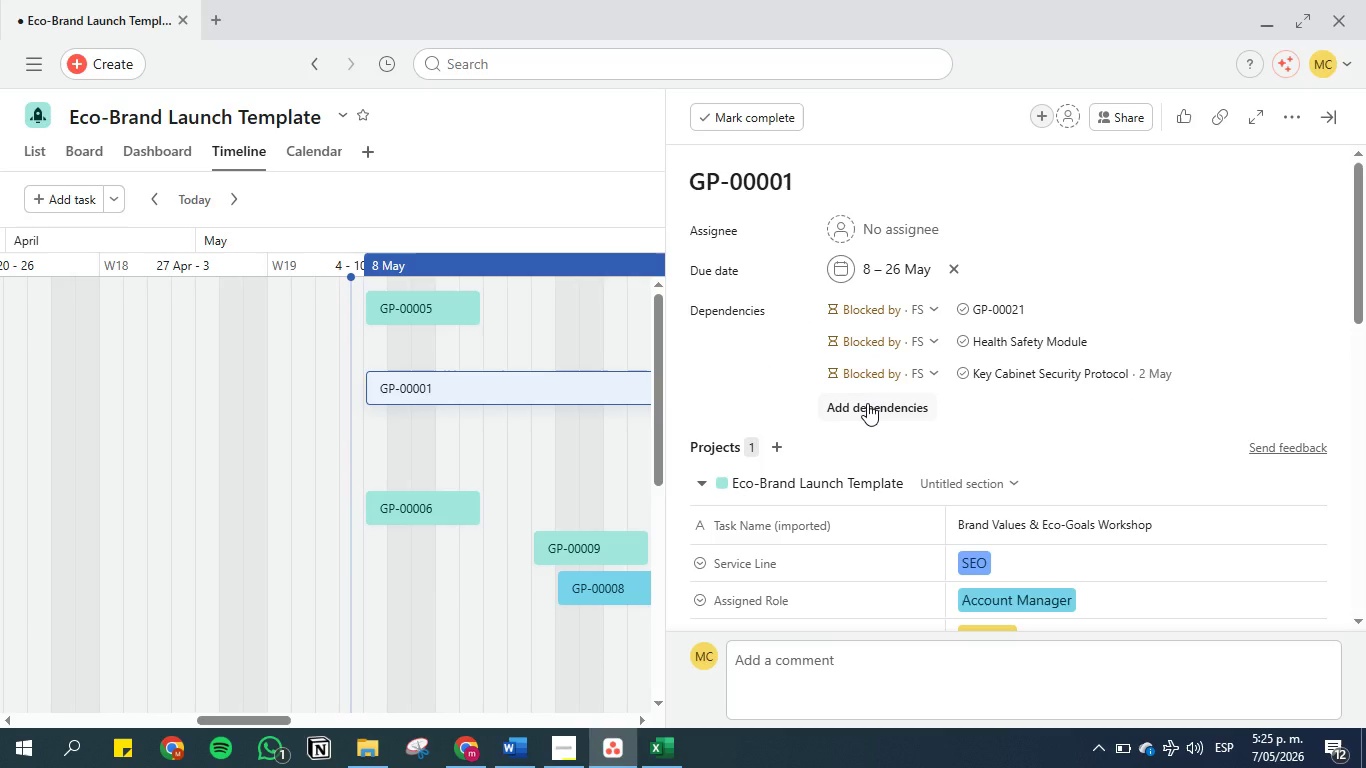 
left_click([867, 403])
 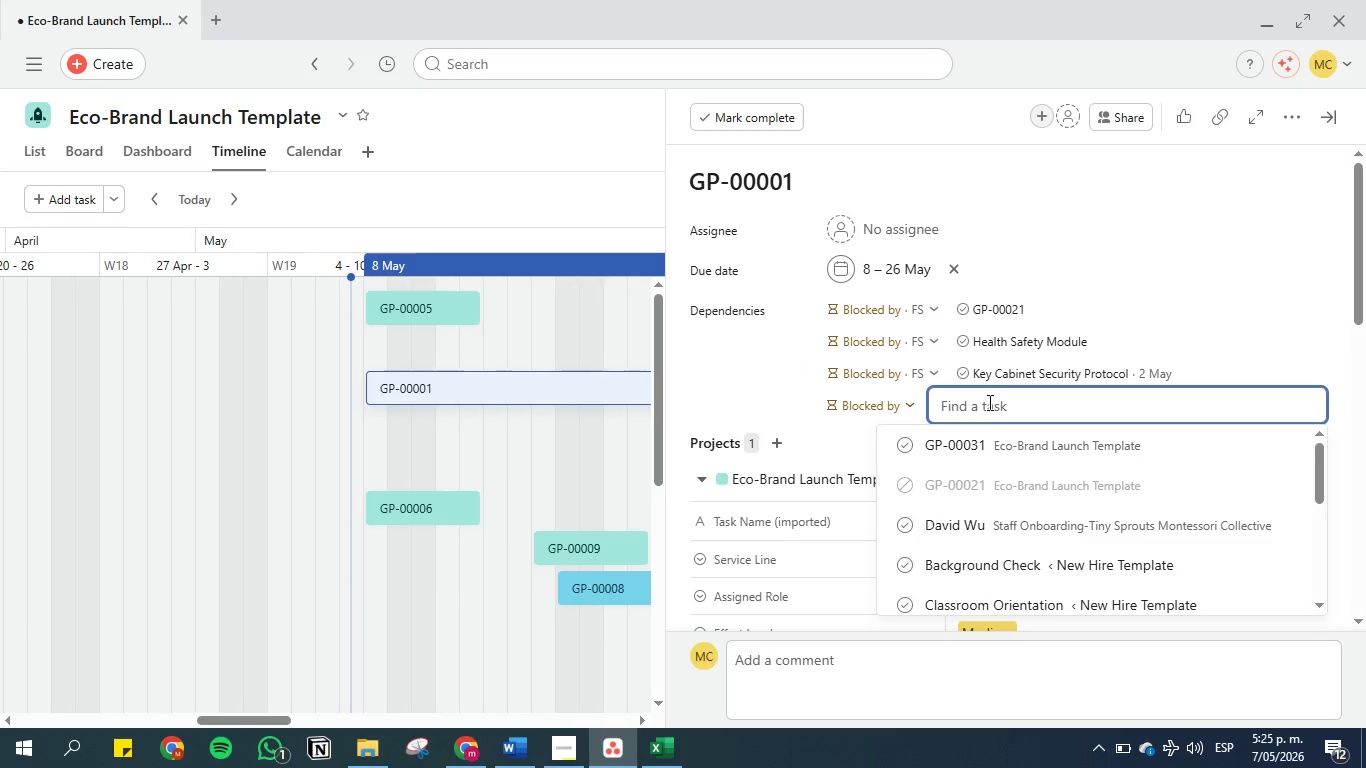 
left_click([986, 452])
 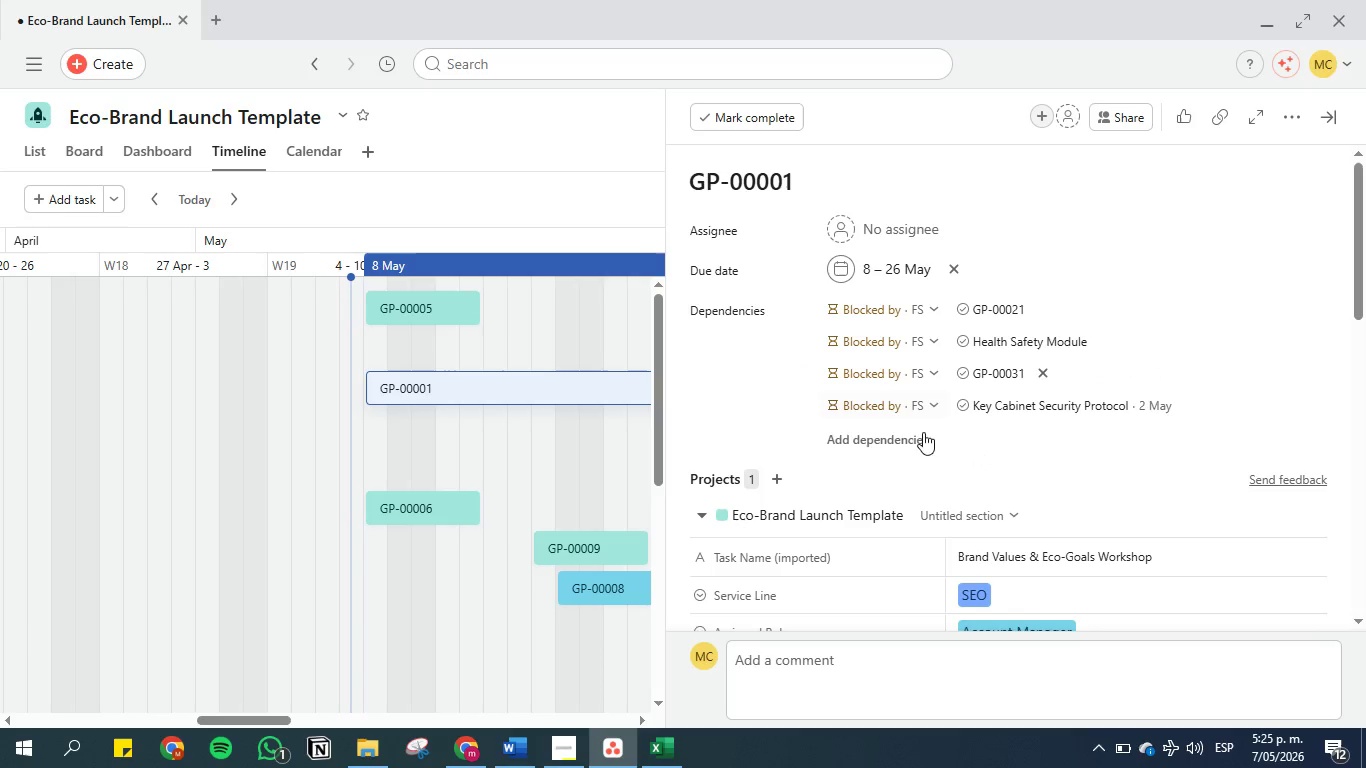 
left_click([910, 437])
 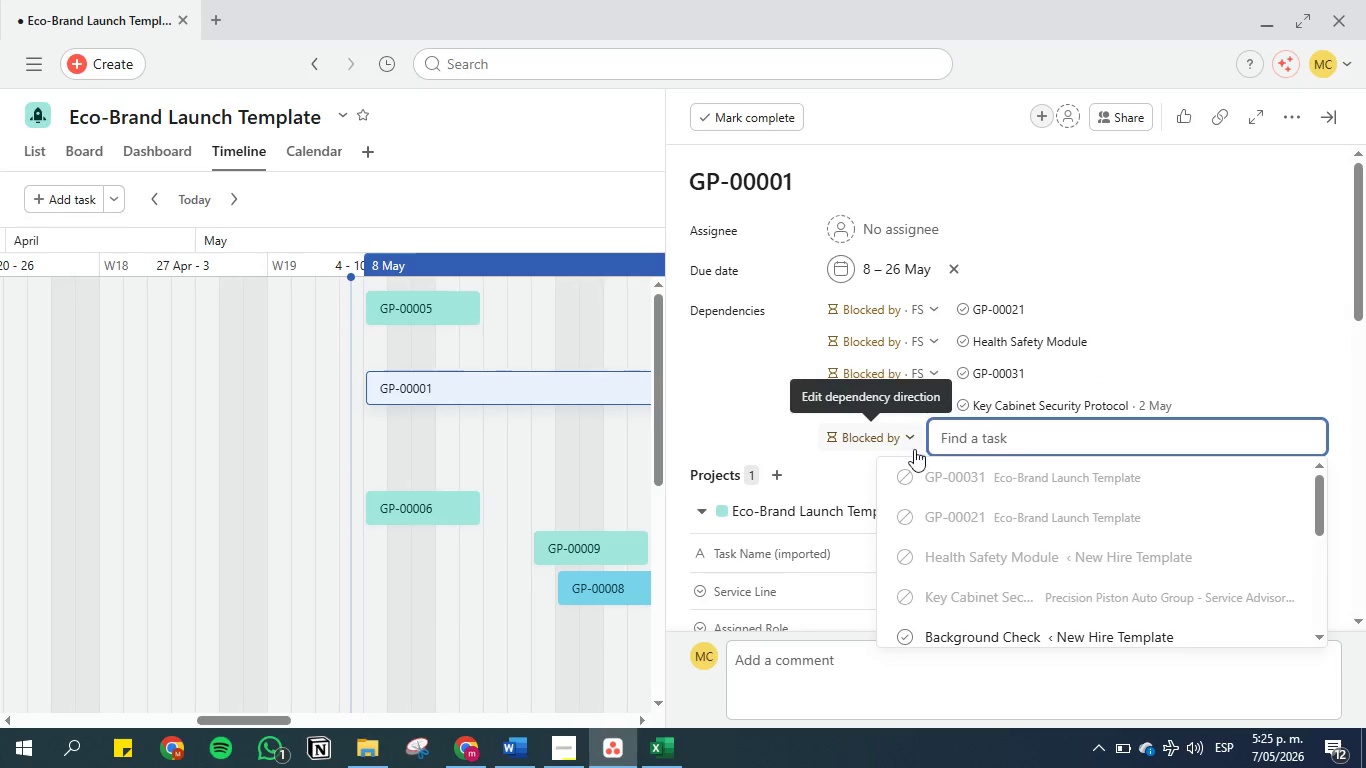 
scroll: coordinate [994, 547], scroll_direction: down, amount: 11.0
 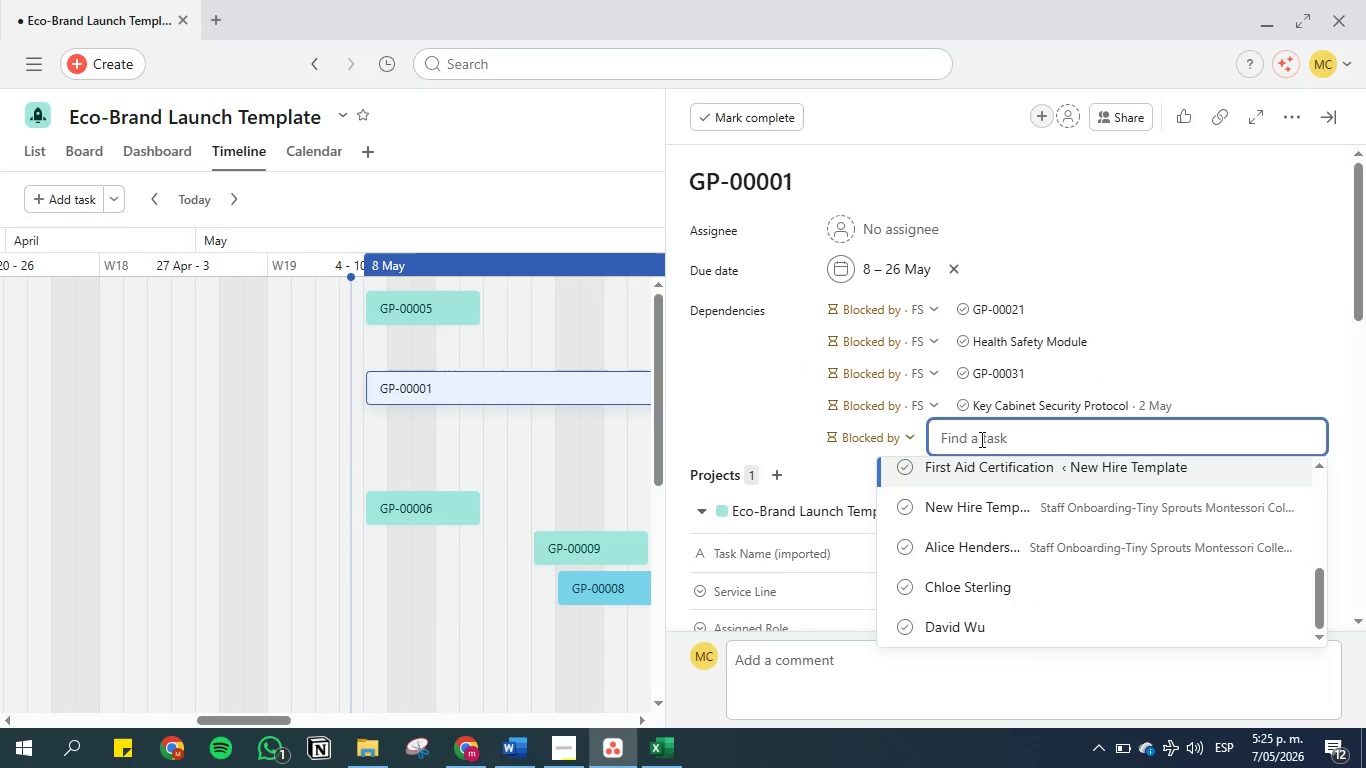 
left_click([980, 439])
 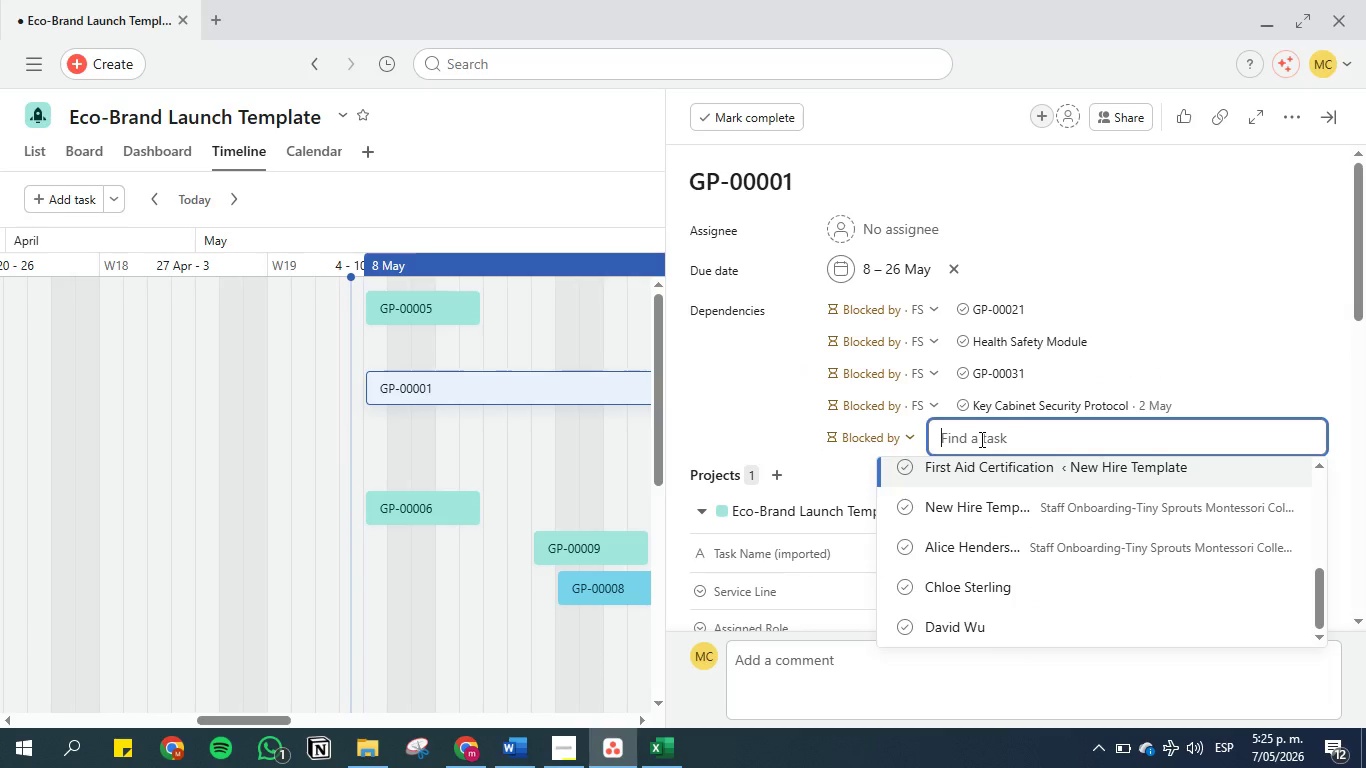 
type(006)
 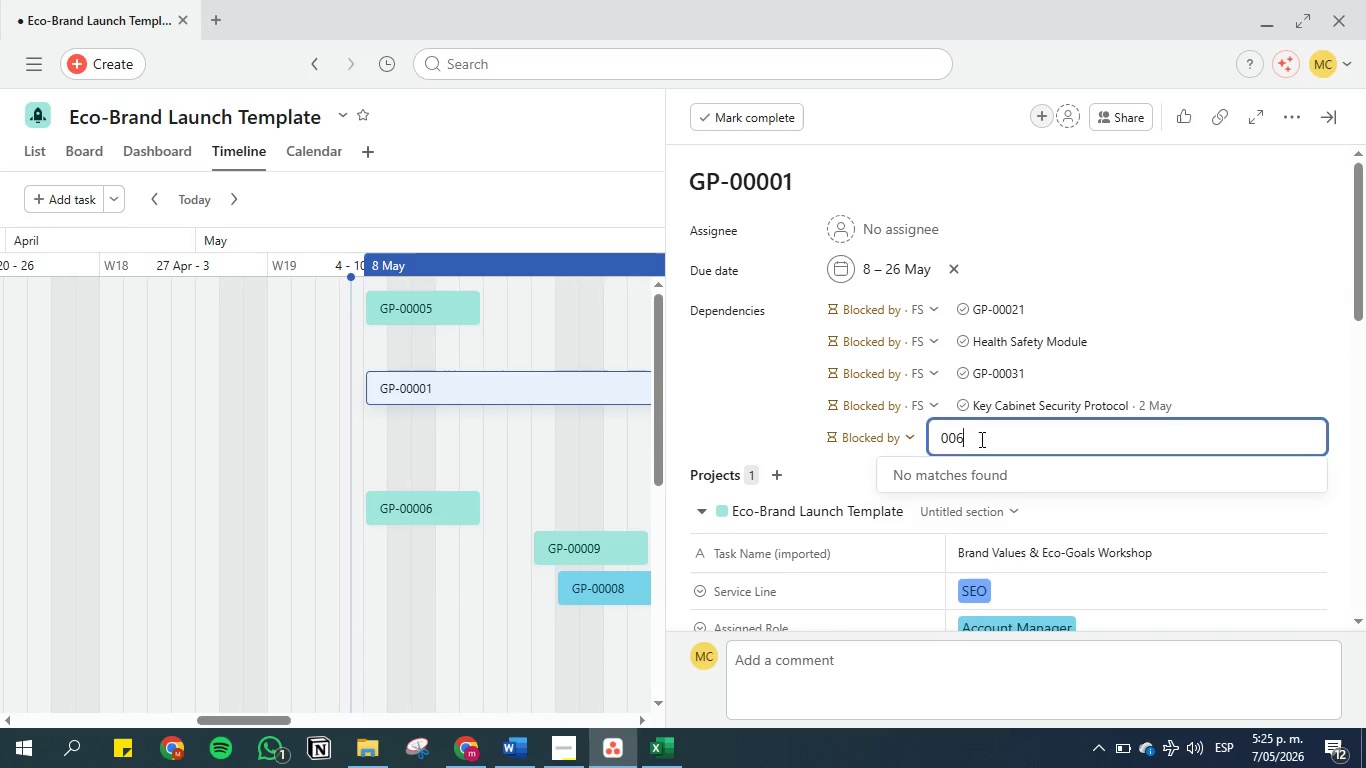 
key(Backspace)
key(Backspace)
key(Backspace)
type(gp-00006)
 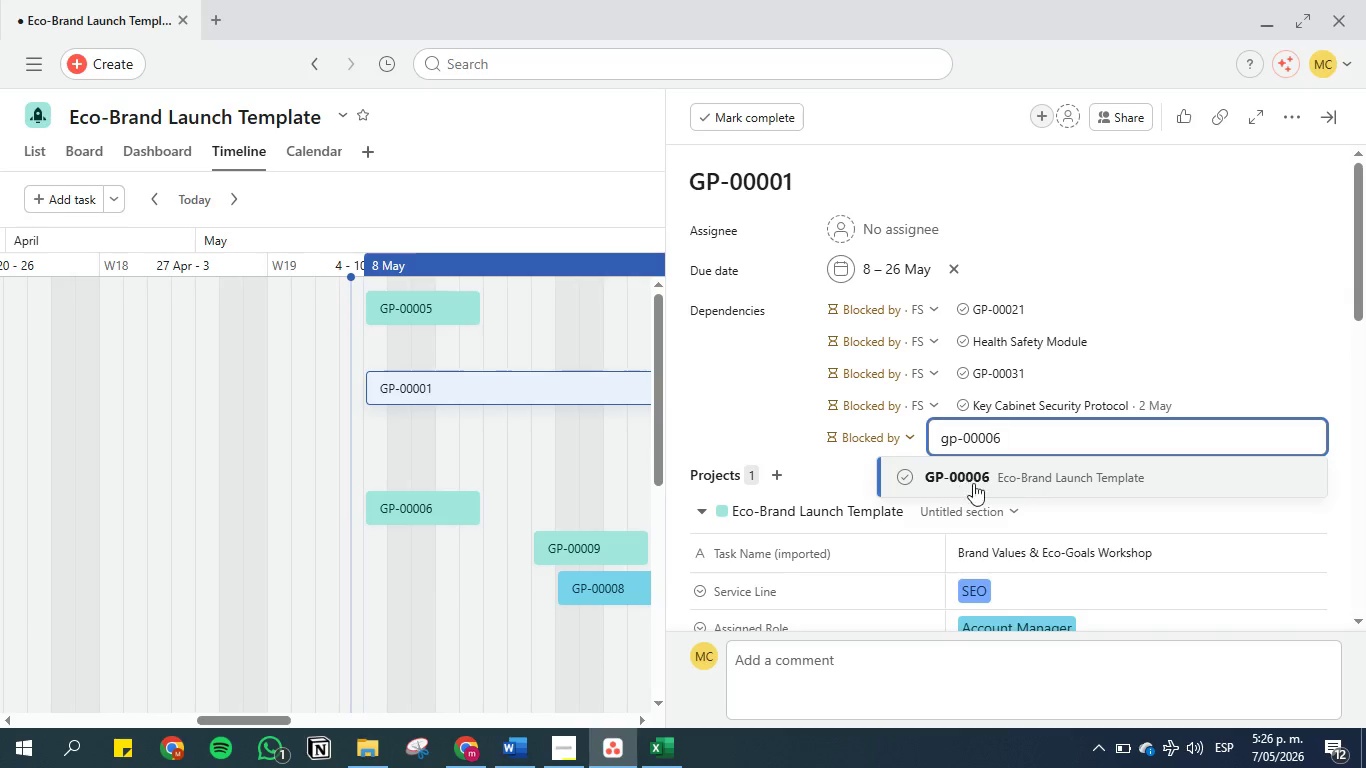 
left_click([1013, 477])
 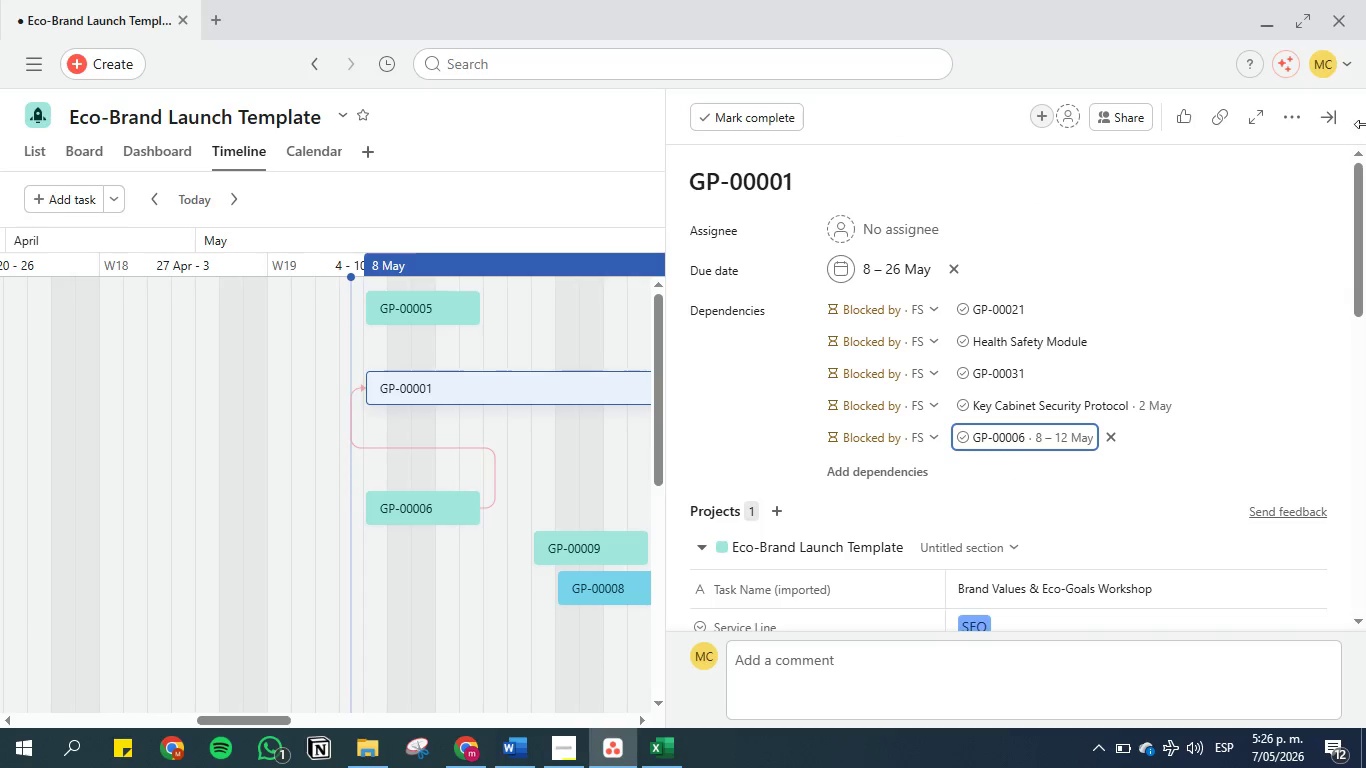 
left_click([1330, 112])
 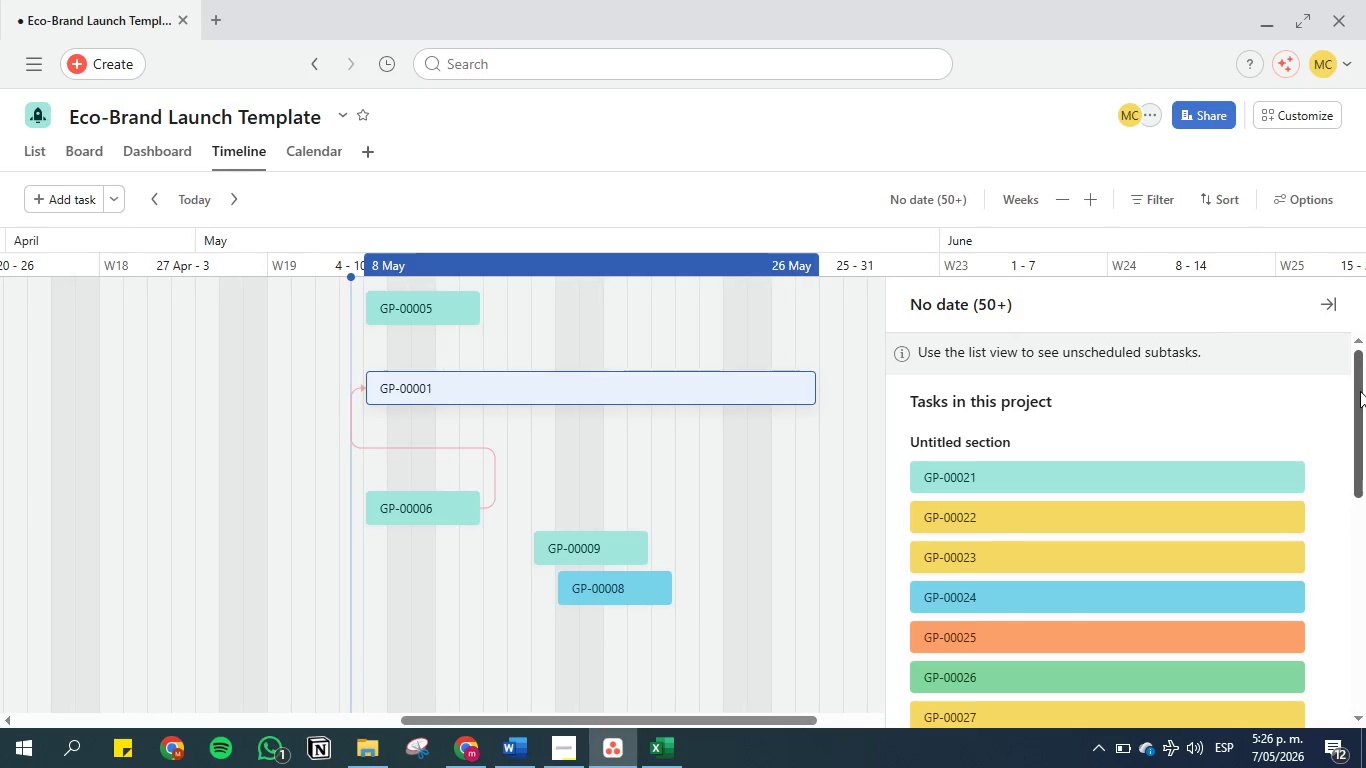 
left_click([1327, 306])
 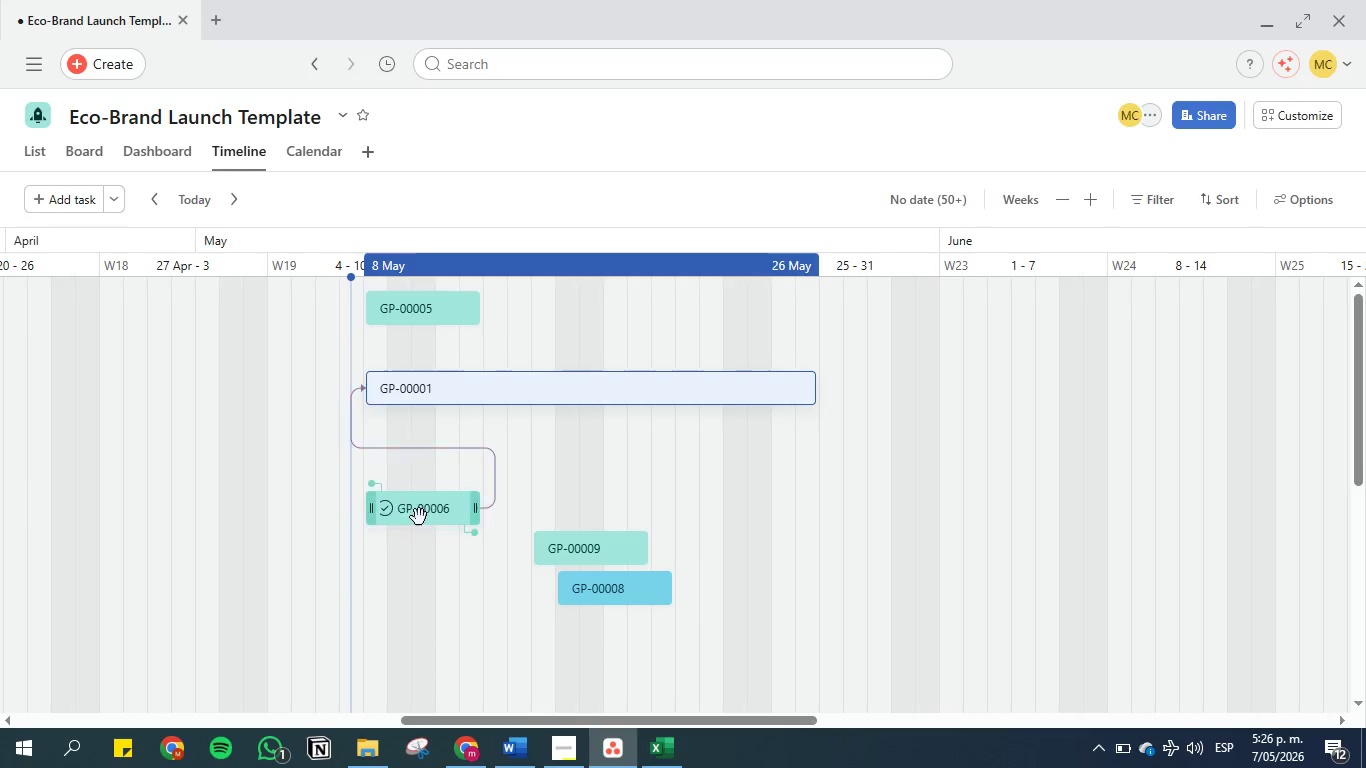 
left_click([688, 452])
 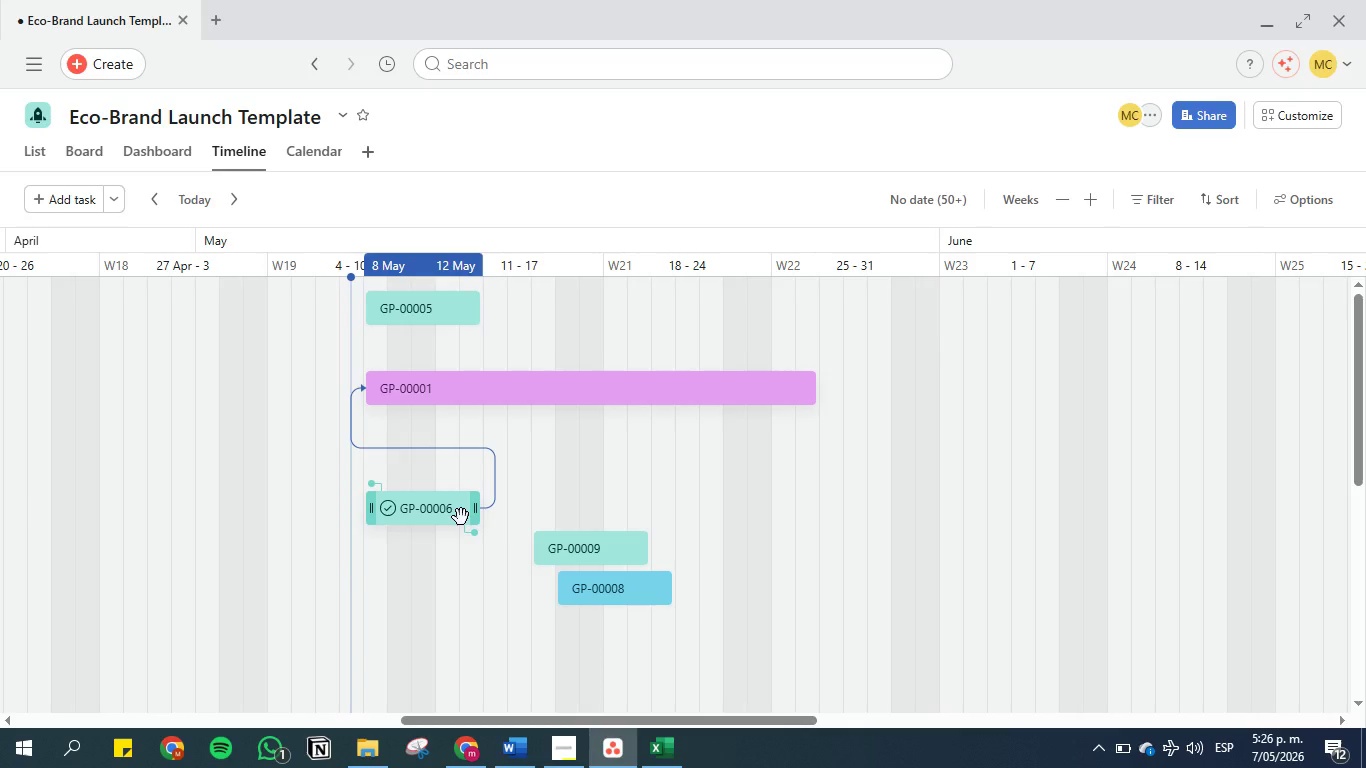 
left_click_drag(start_coordinate=[460, 517], to_coordinate=[275, 452])
 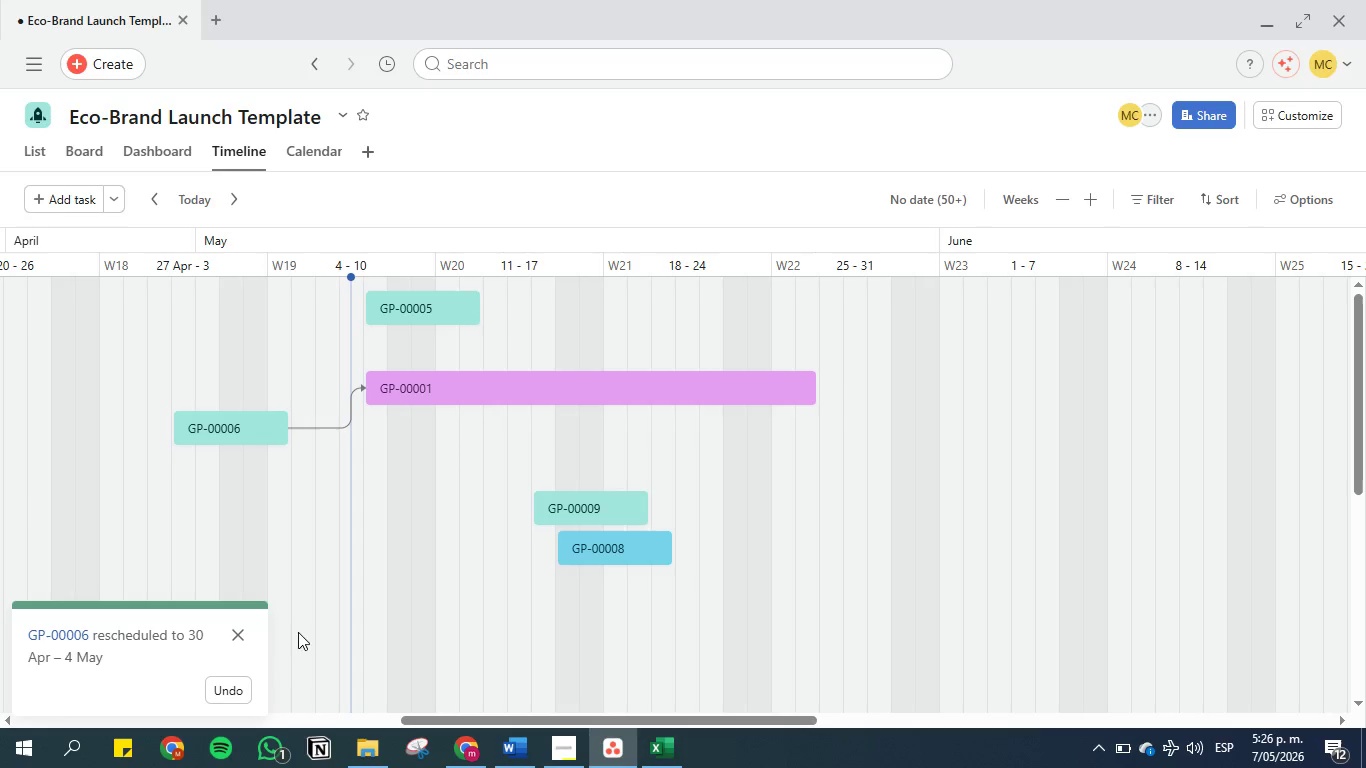 
wait(6.72)
 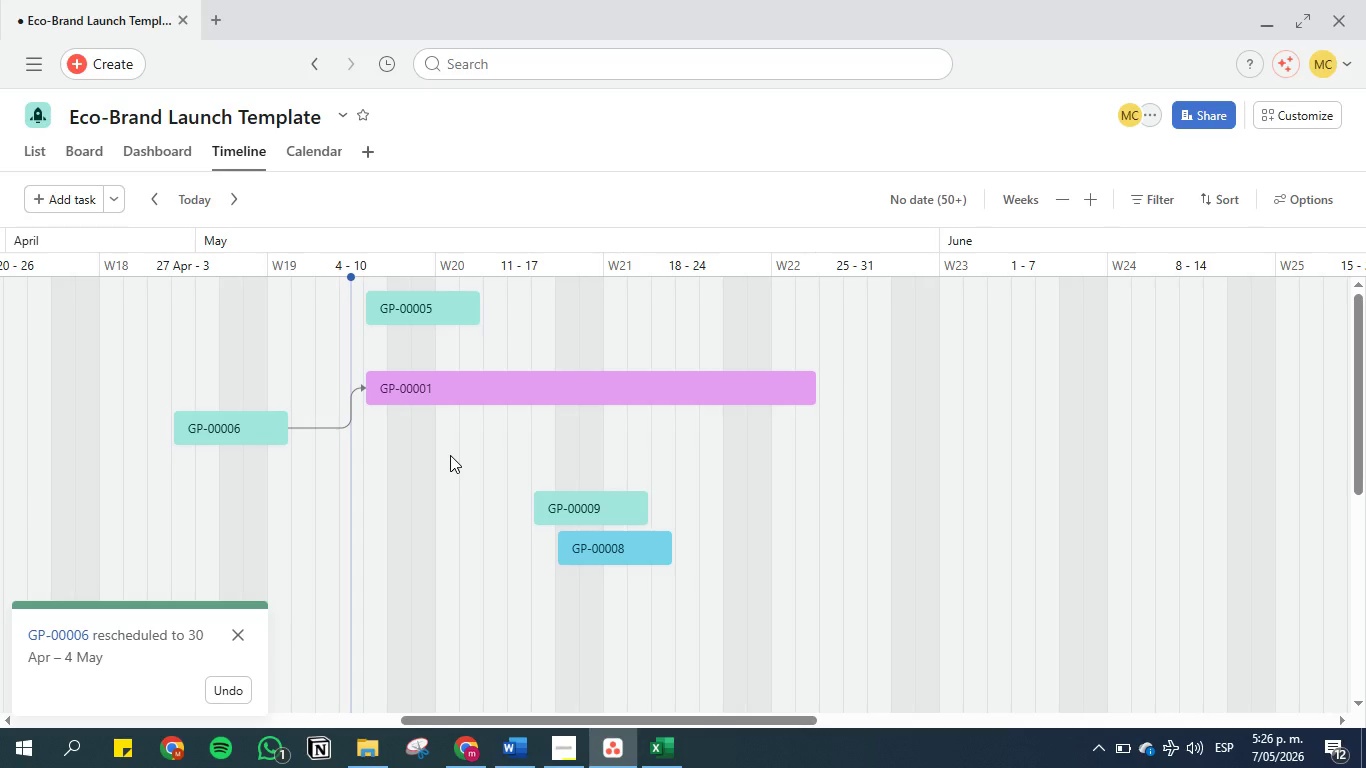 
scroll: coordinate [469, 553], scroll_direction: up, amount: 3.0
 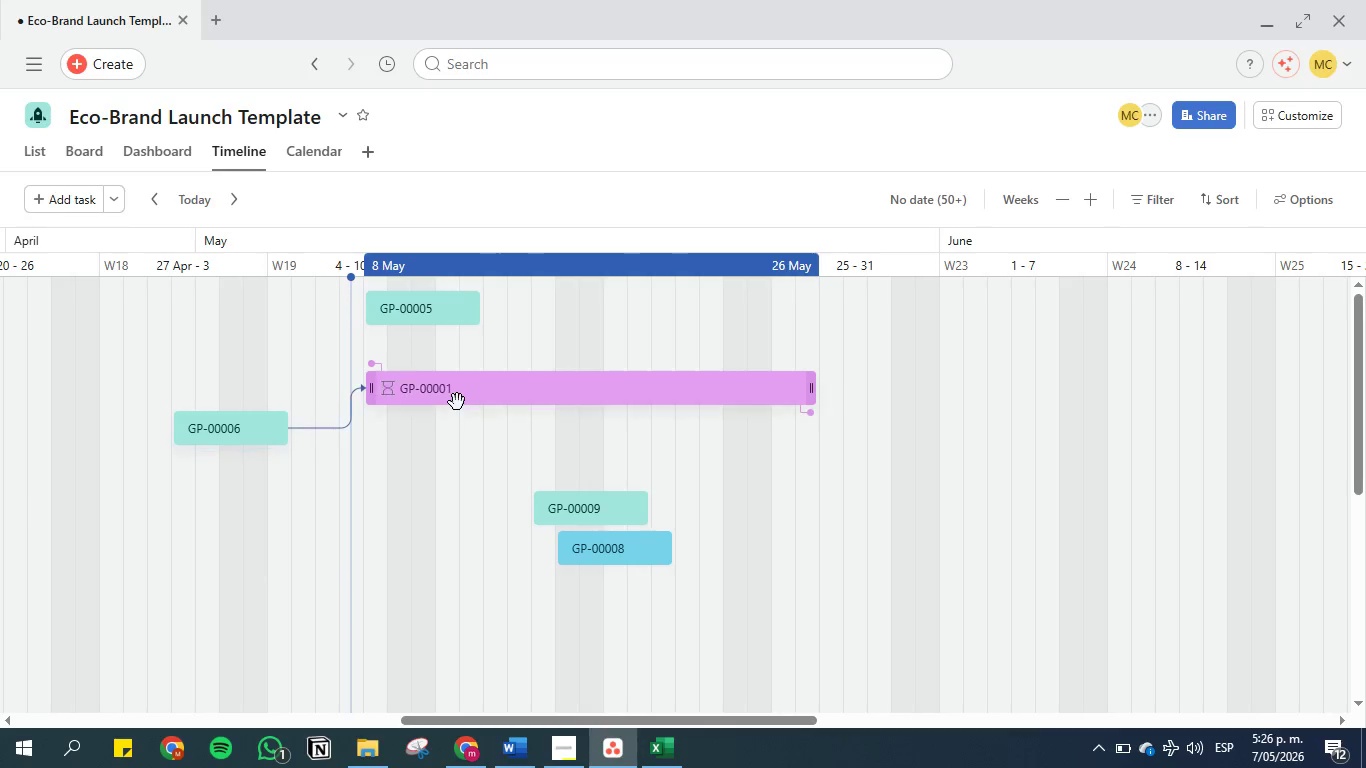 
left_click([328, 199])
 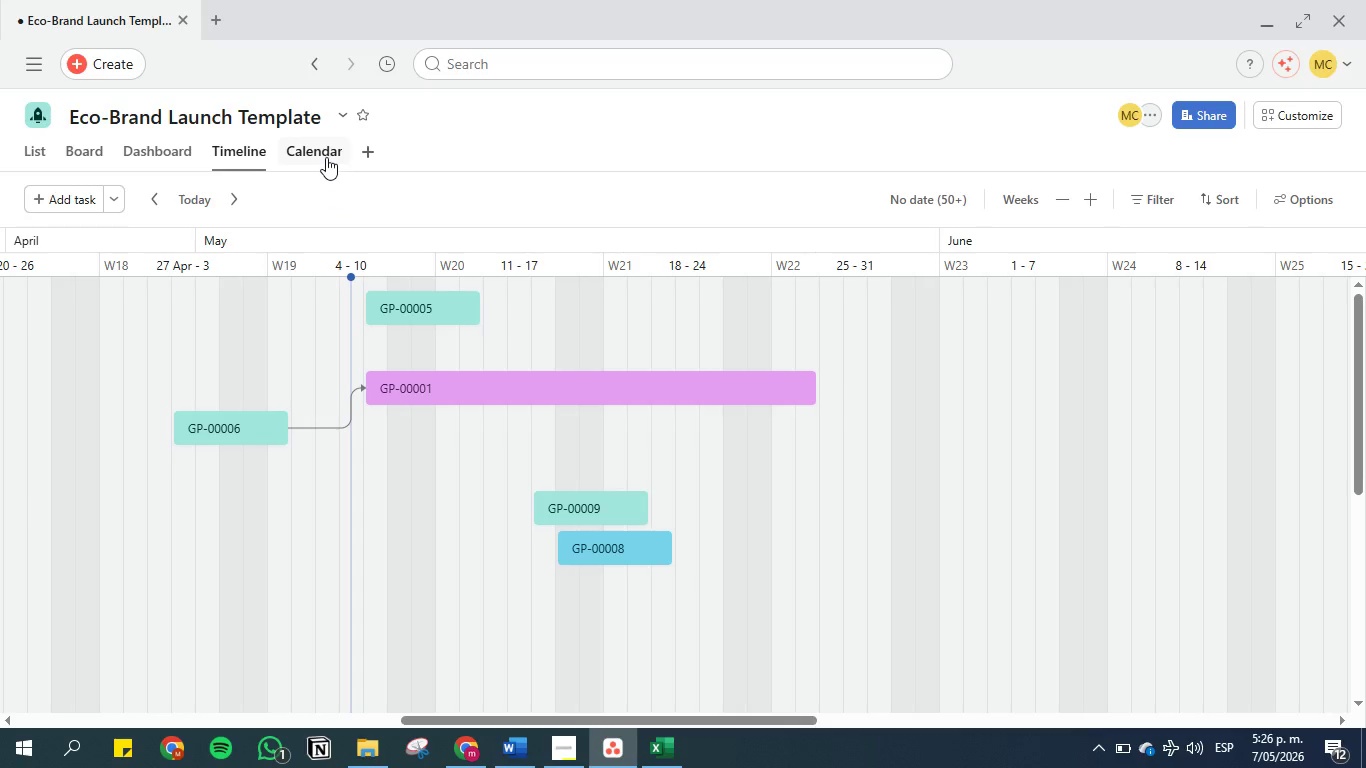 
left_click([326, 157])
 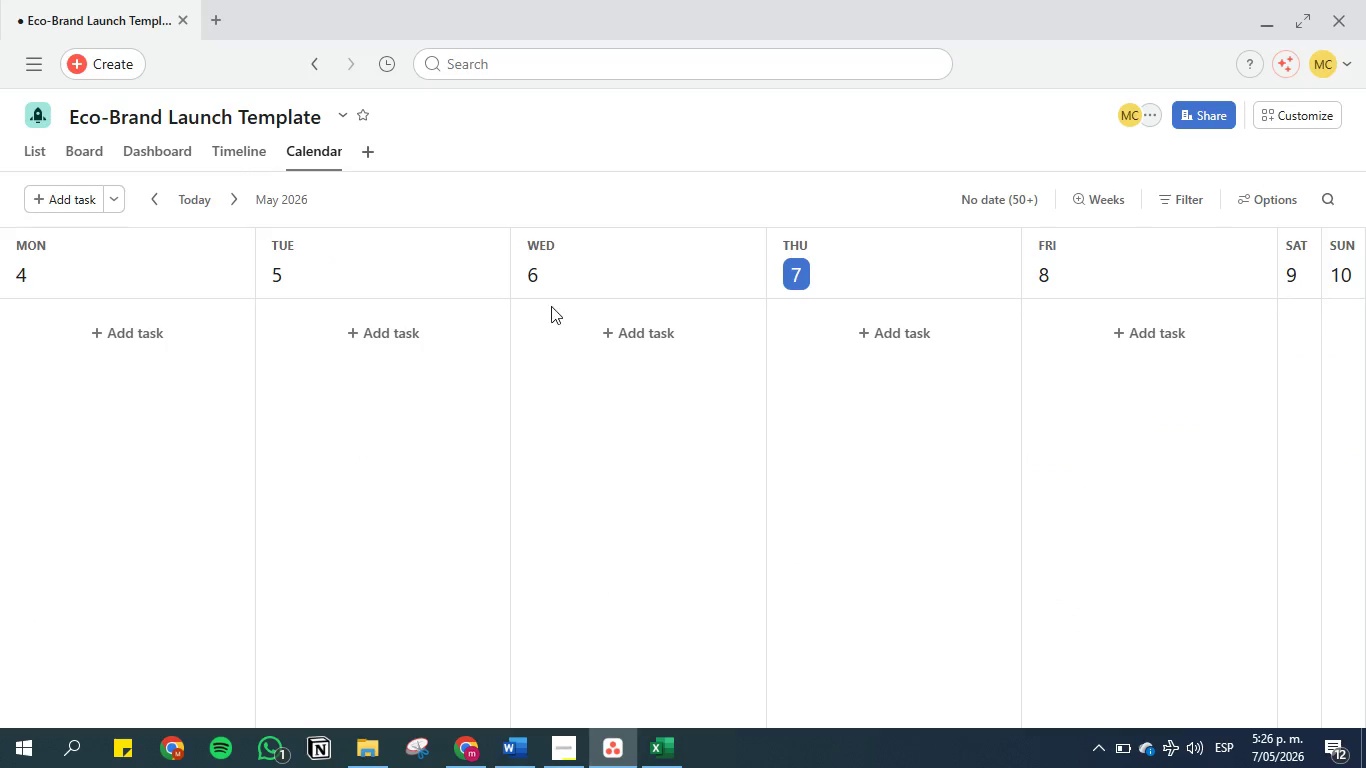 
scroll: coordinate [451, 302], scroll_direction: up, amount: 20.0
 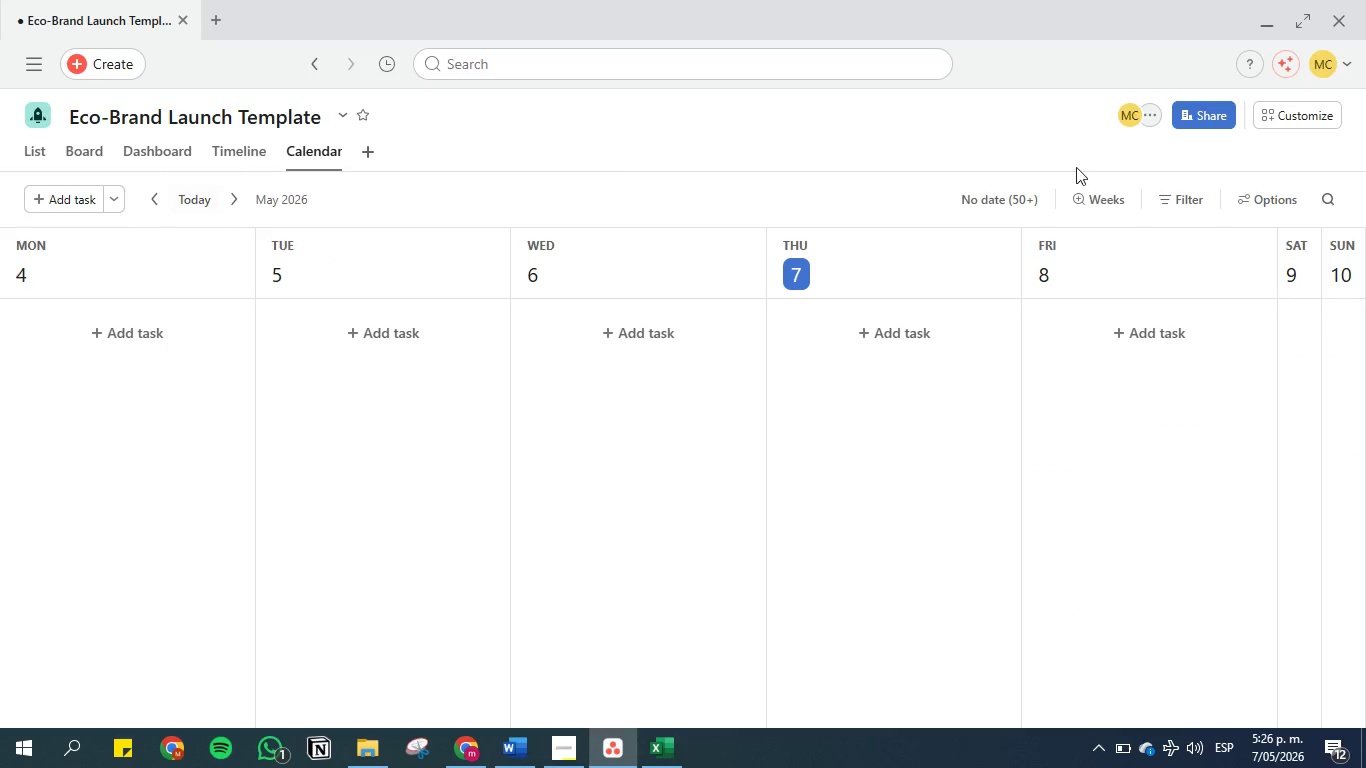 
left_click([1089, 196])
 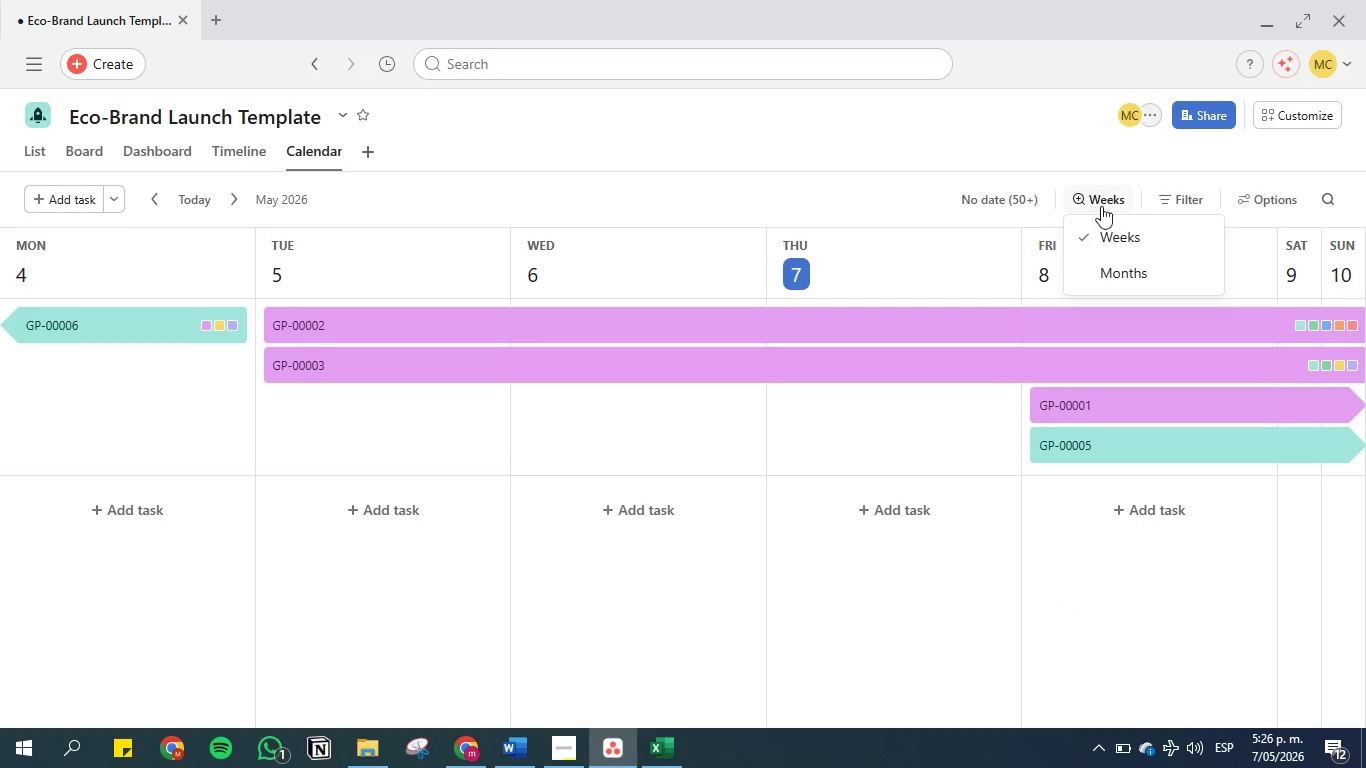 
left_click([1105, 268])
 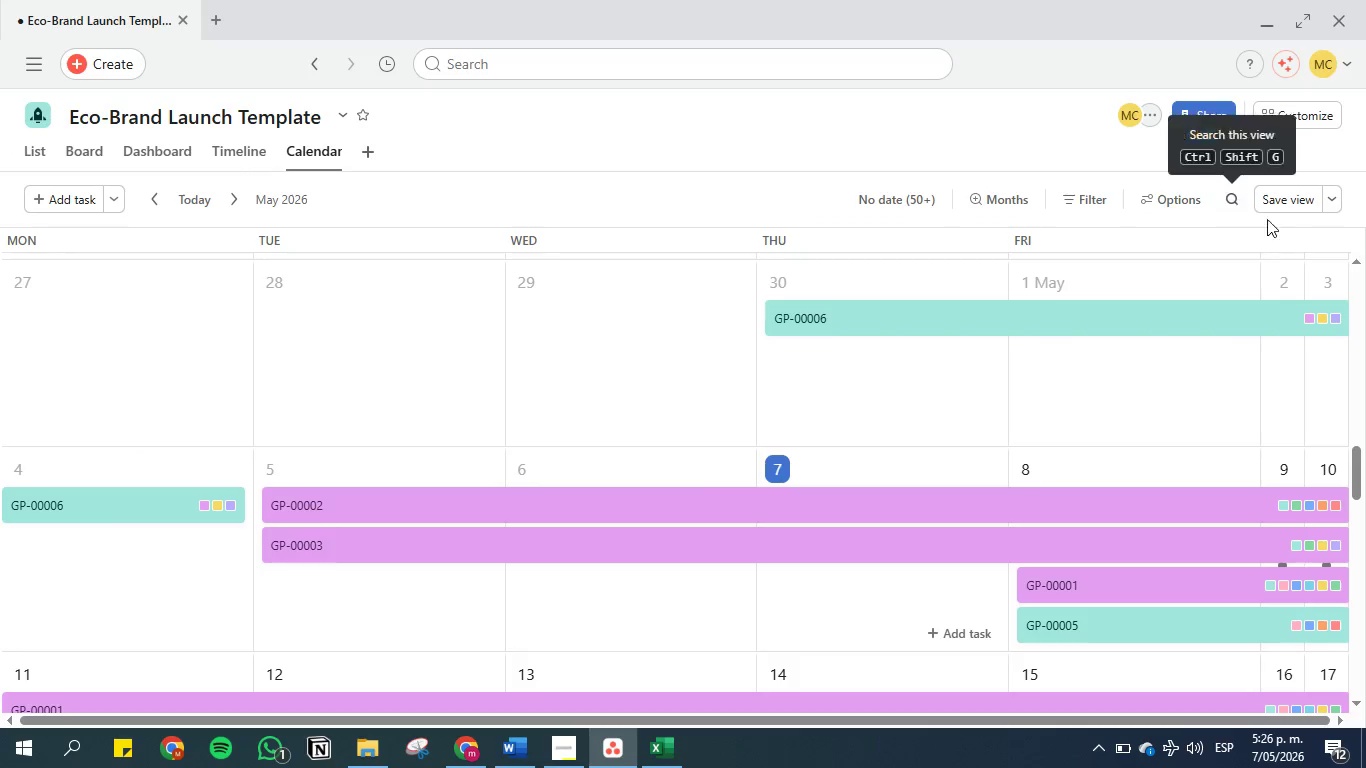 
left_click([1286, 205])
 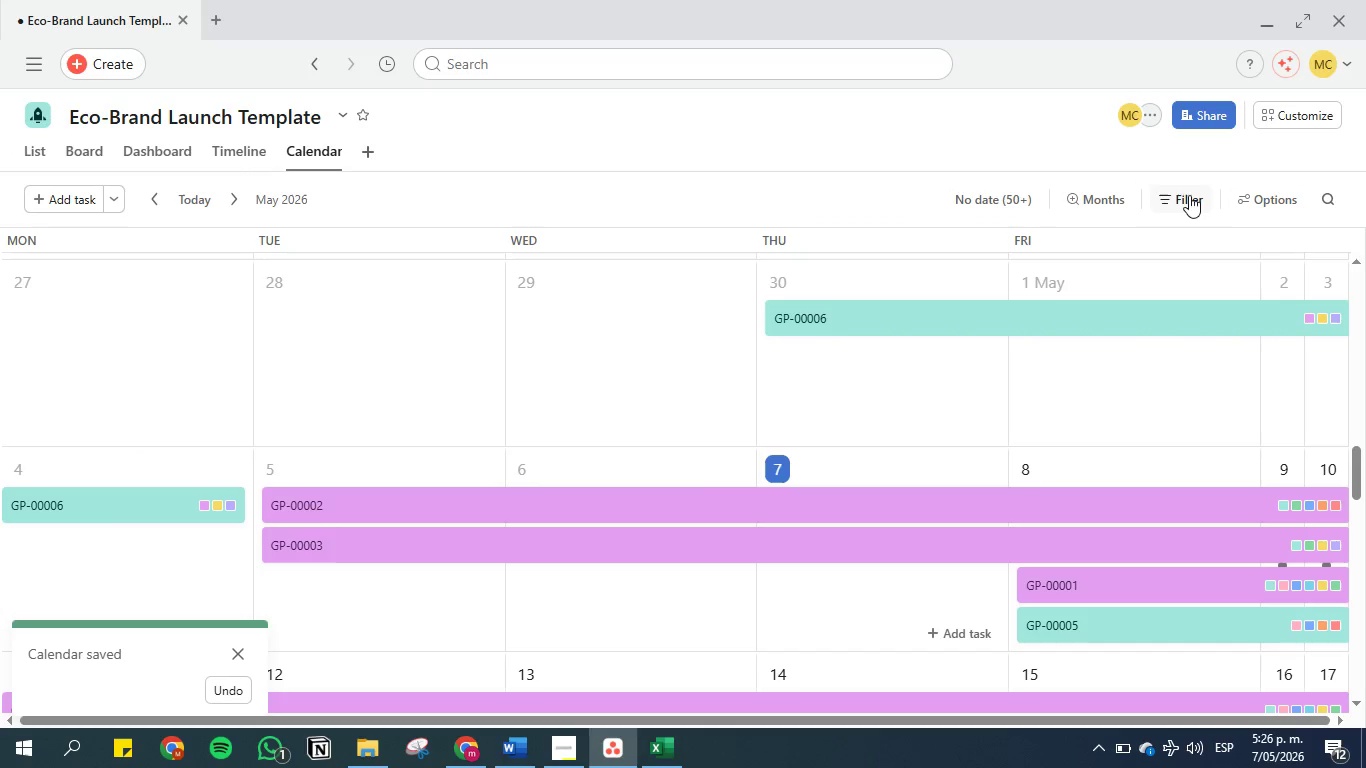 
left_click([1189, 195])
 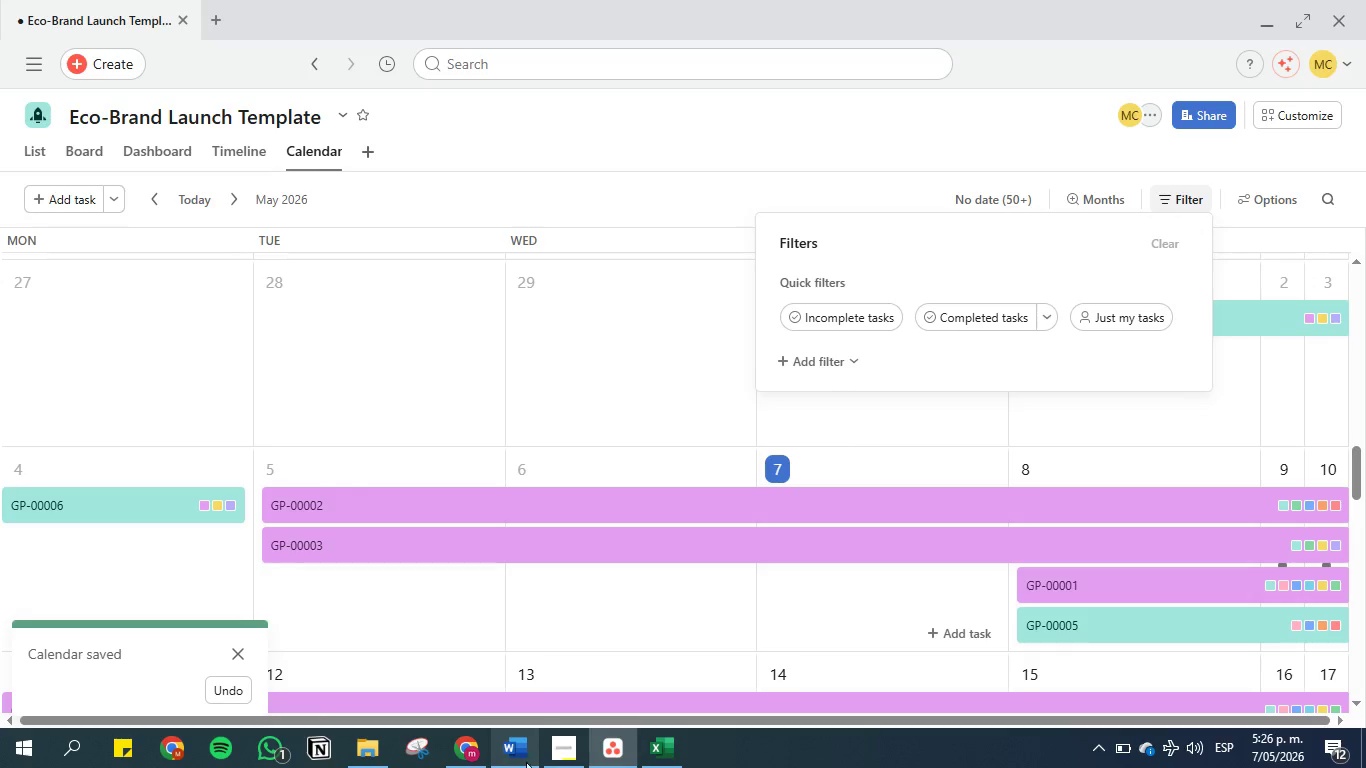 
left_click([525, 746])
 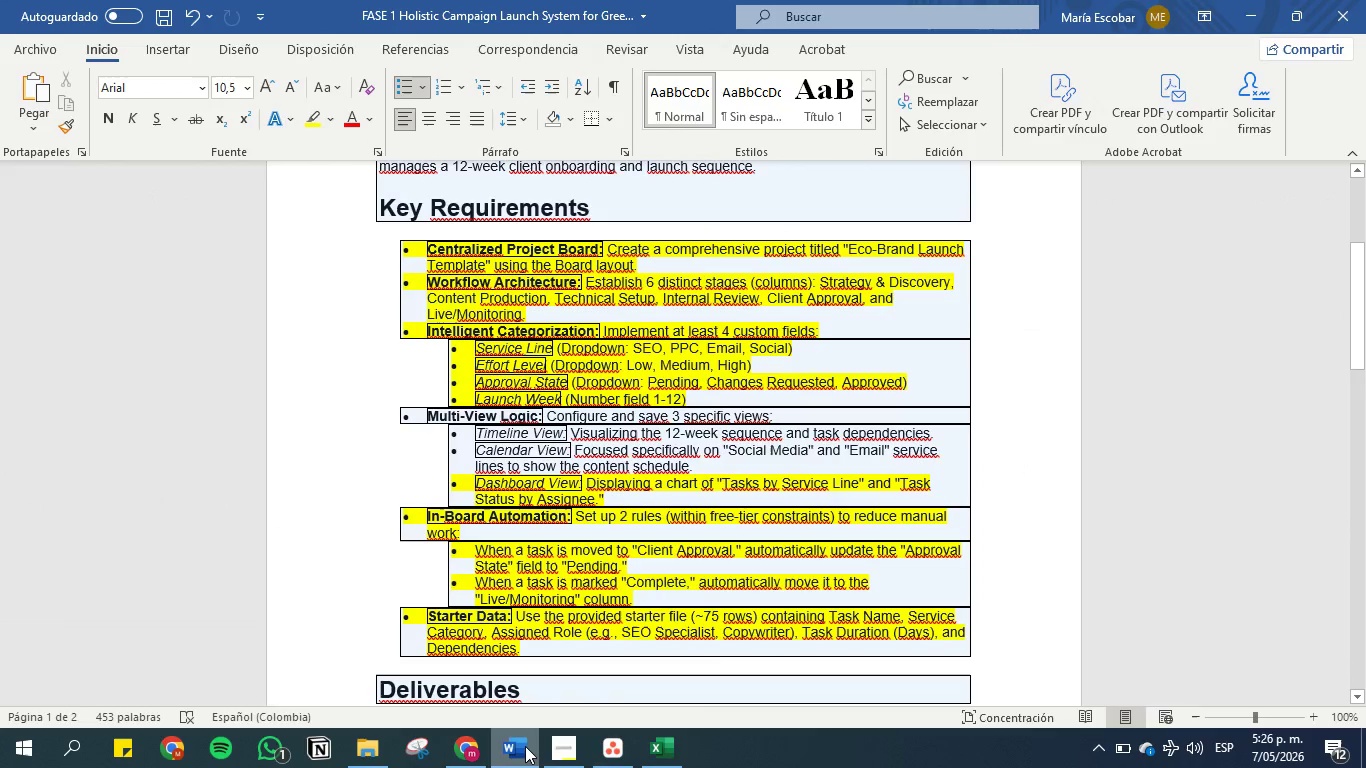 
wait(6.41)
 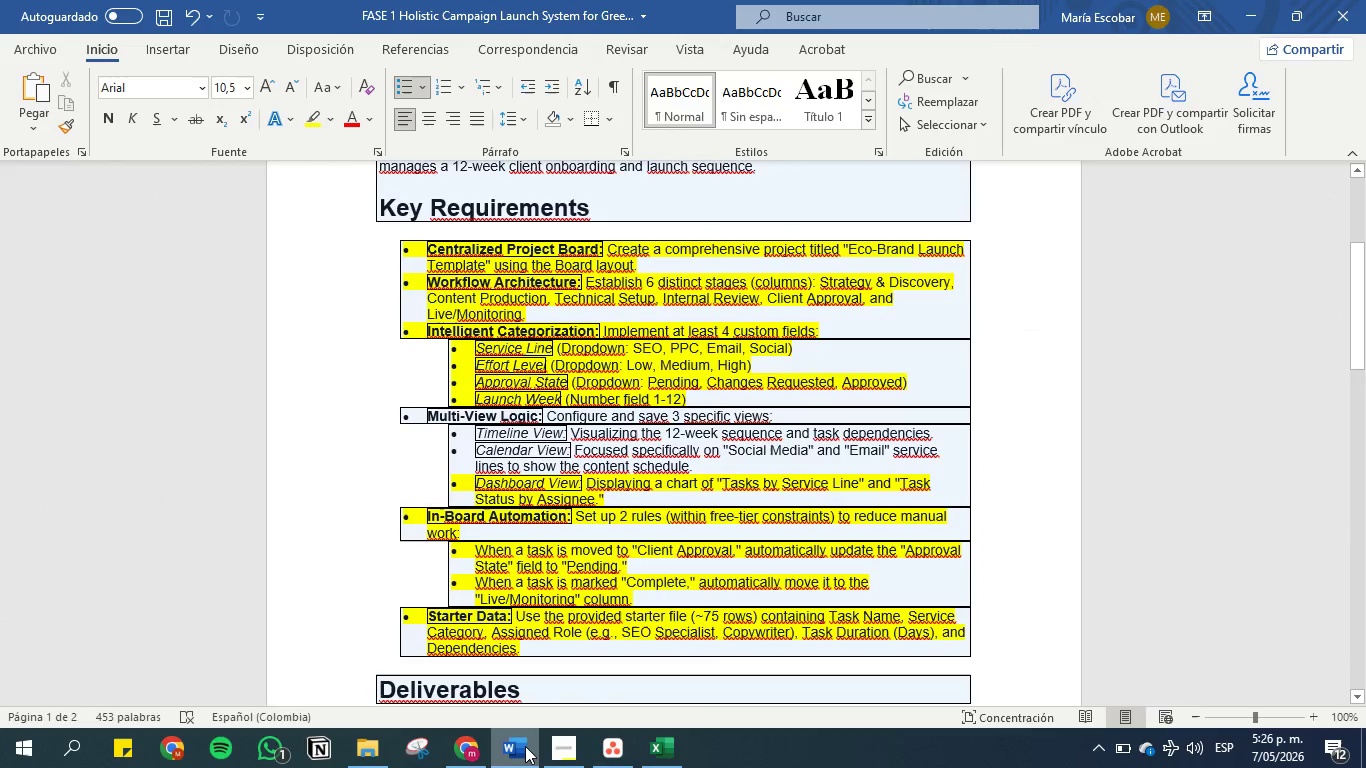 
left_click([525, 746])
 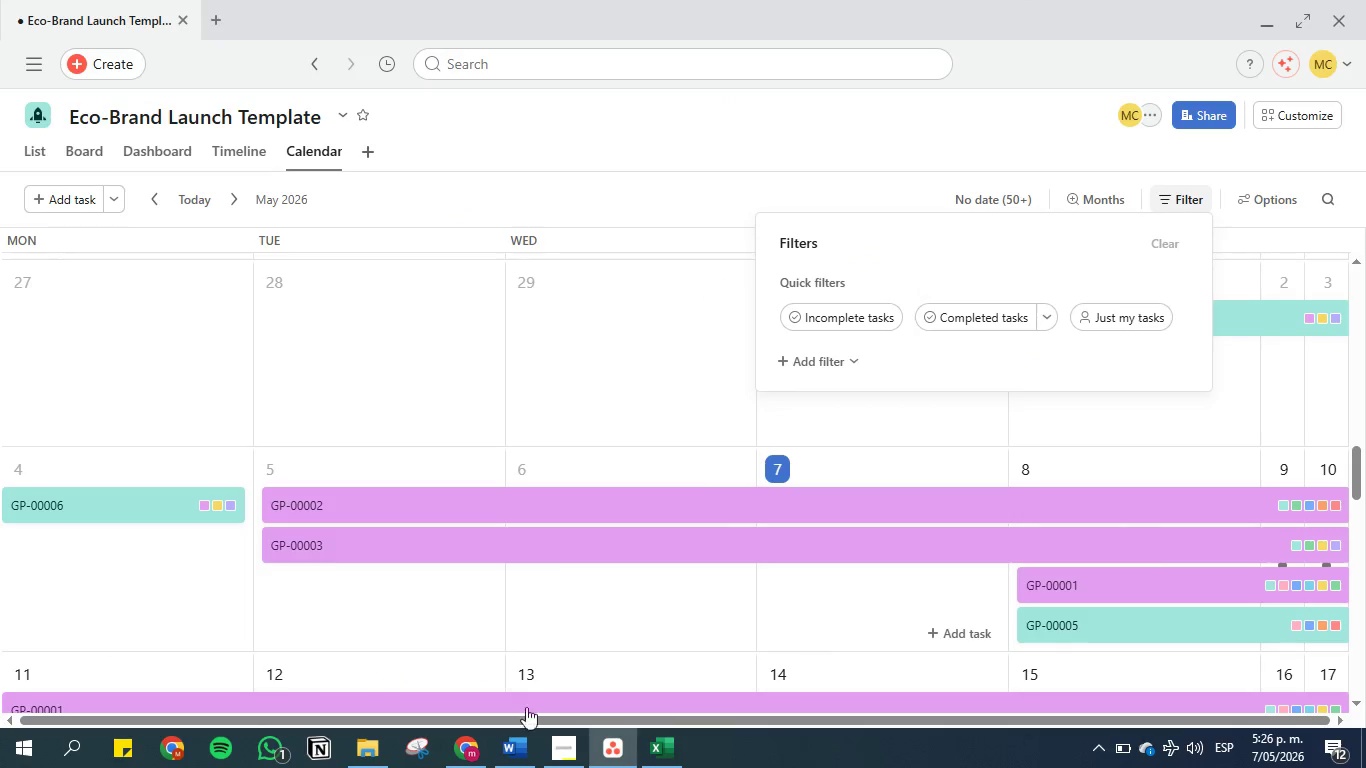 
left_click([671, 746])
 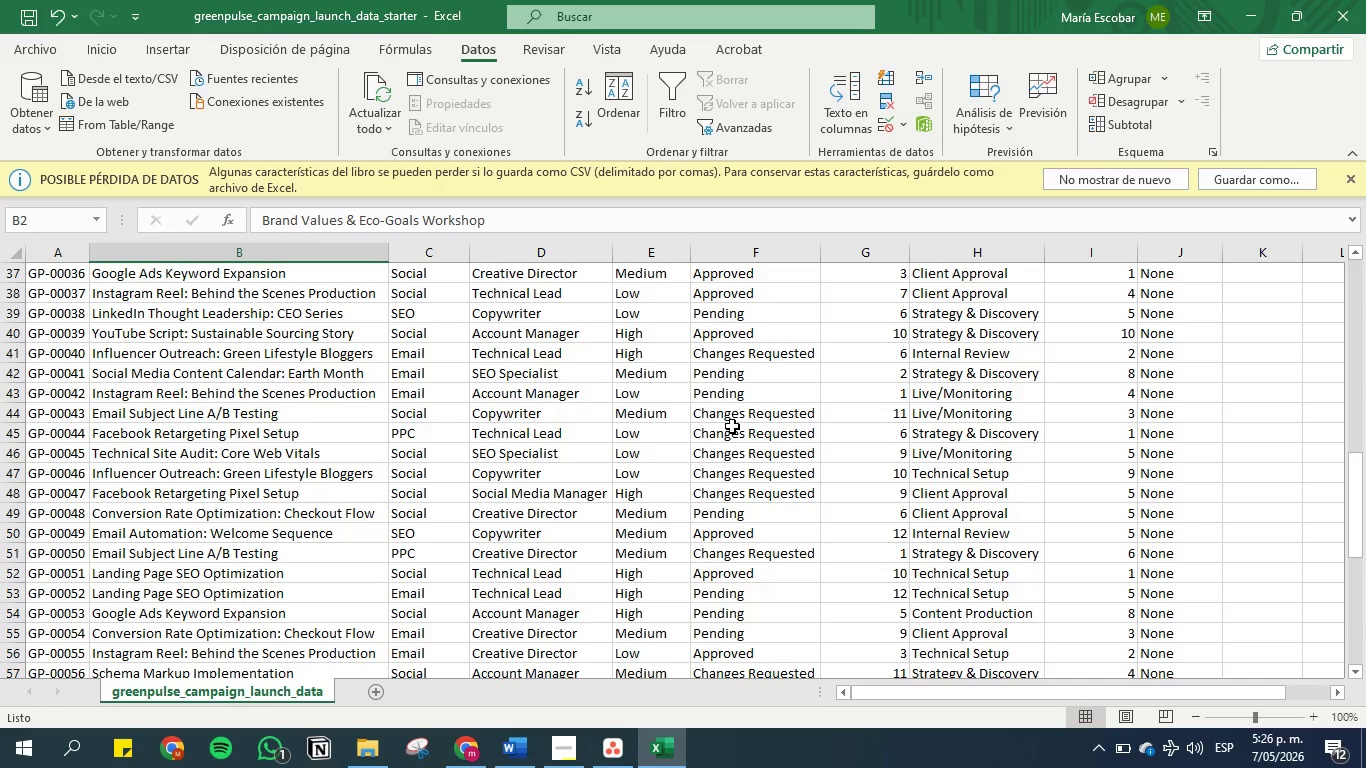 
scroll: coordinate [731, 427], scroll_direction: up, amount: 24.0
 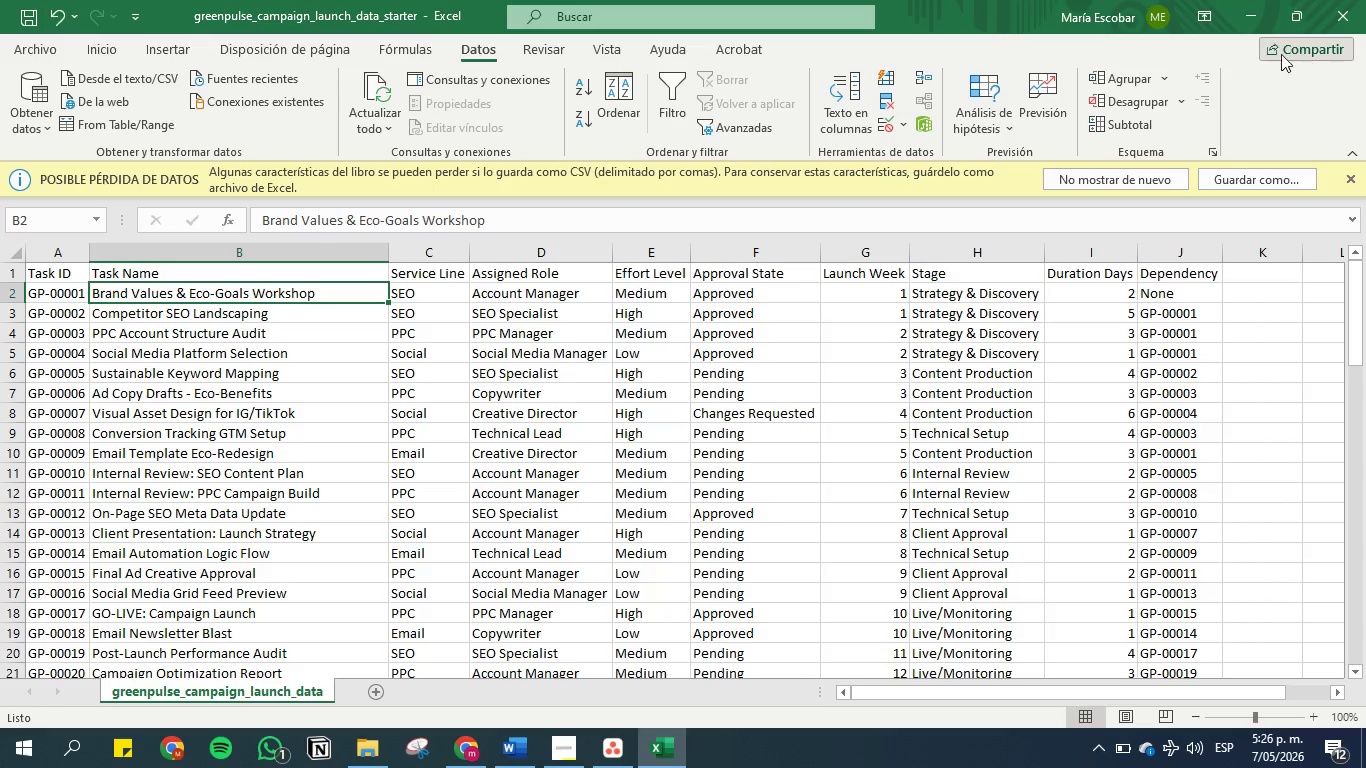 
left_click([1263, 6])
 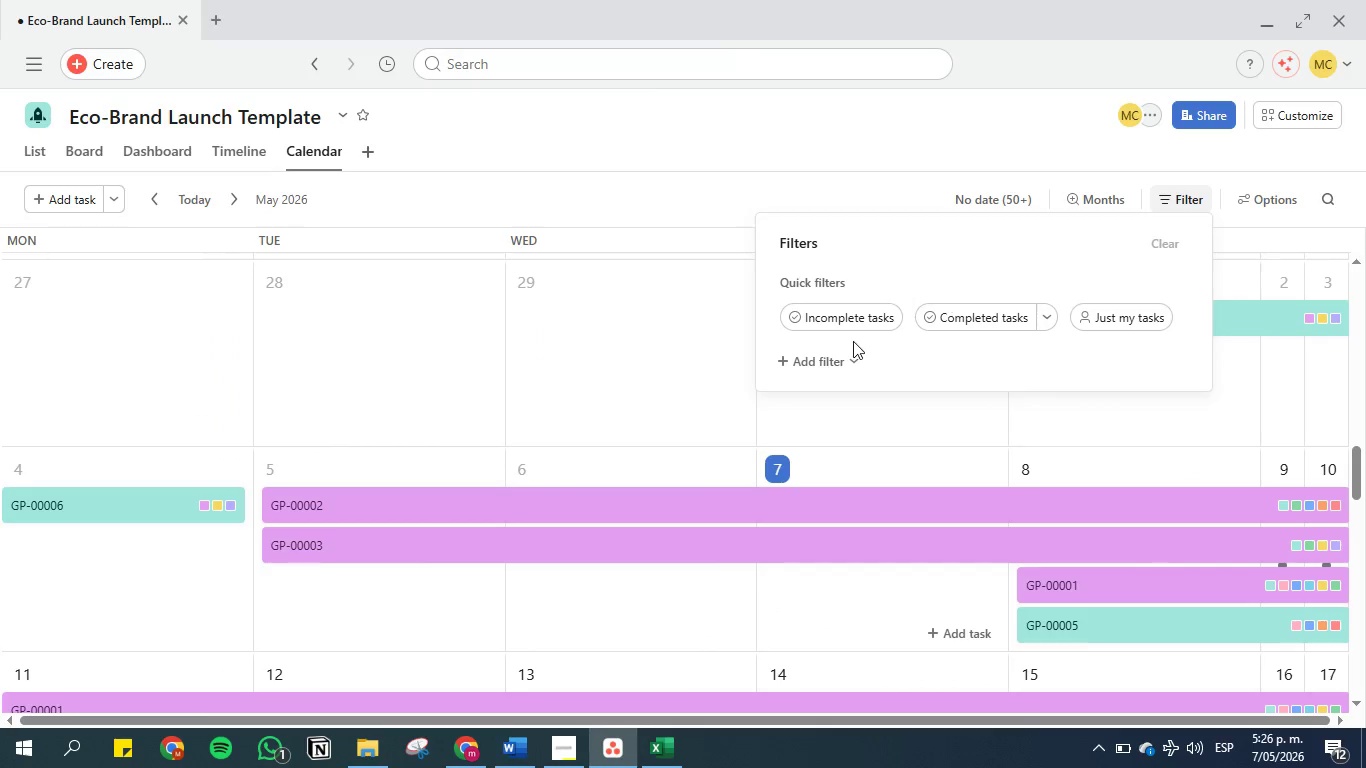 
left_click([836, 369])
 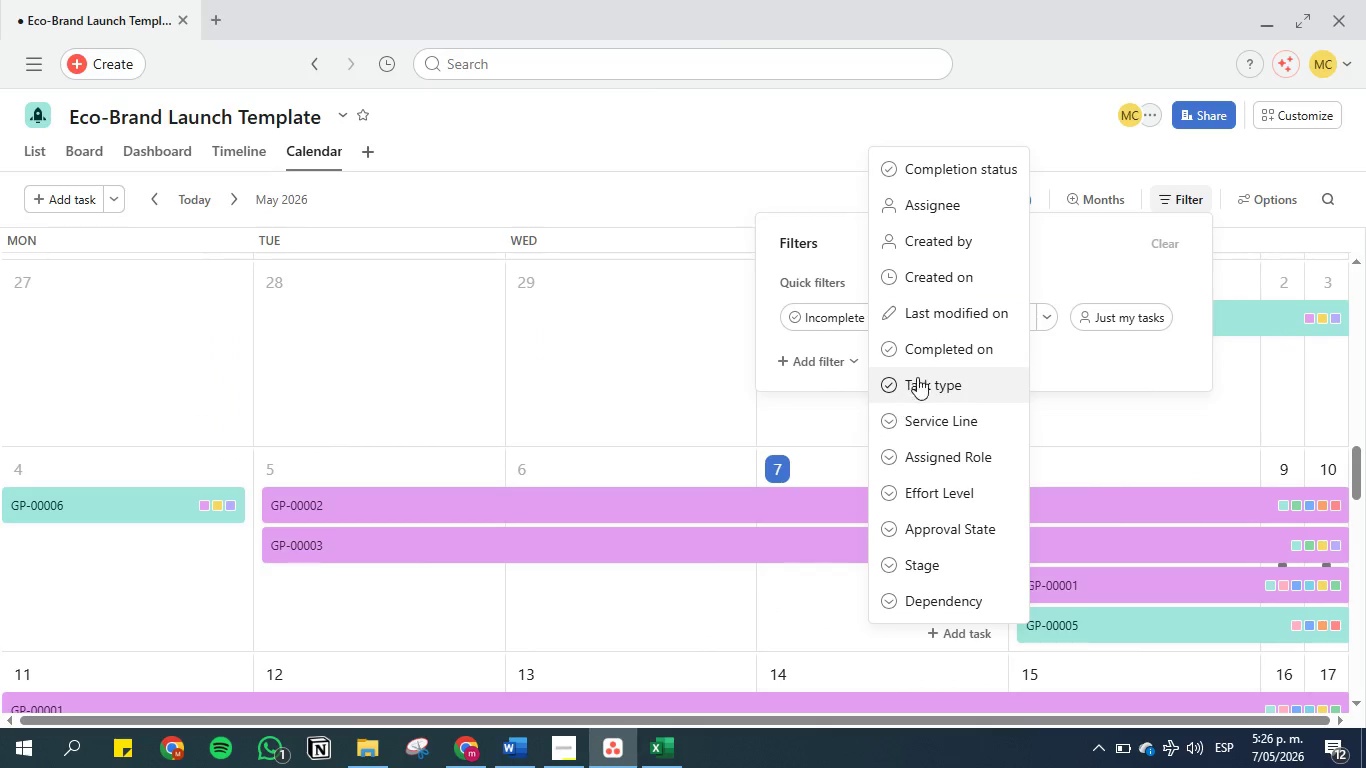 
left_click([948, 407])
 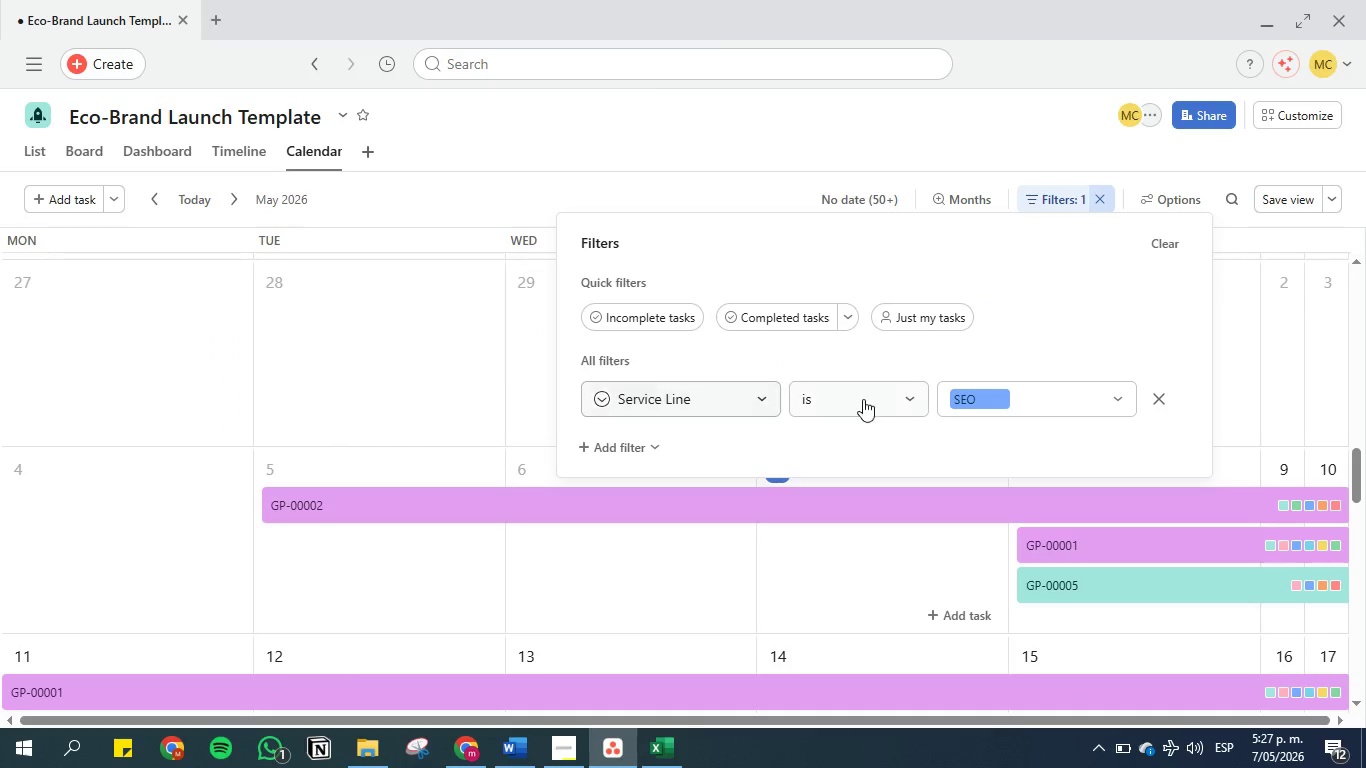 
left_click([1016, 401])
 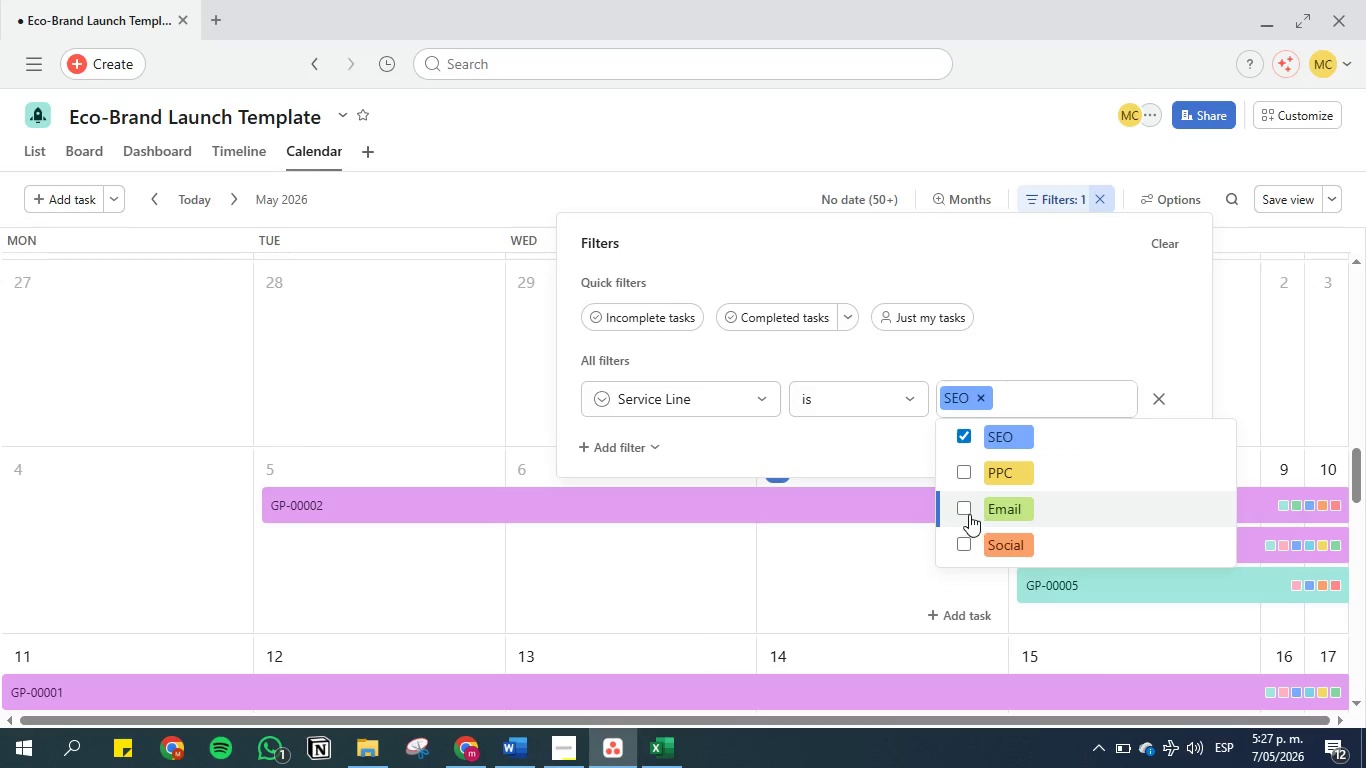 
left_click([964, 509])
 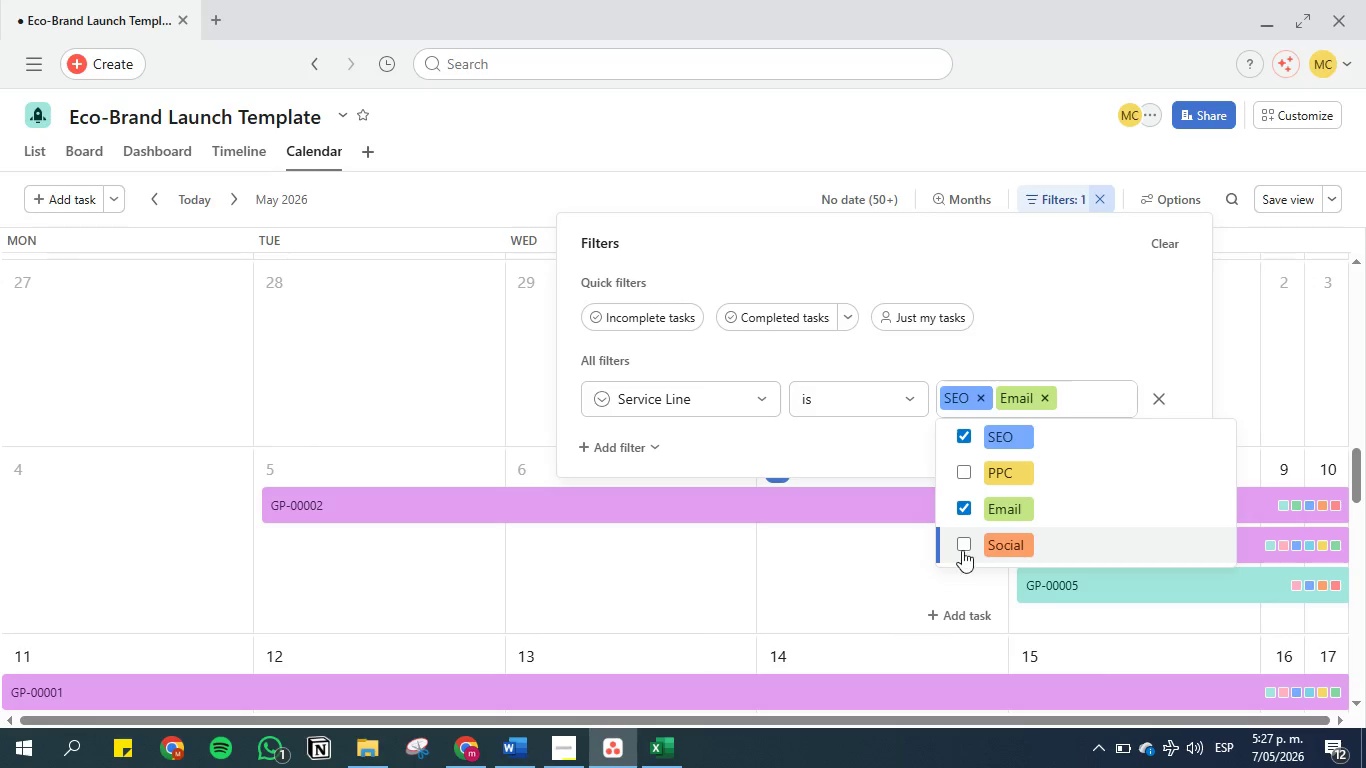 
left_click([963, 546])
 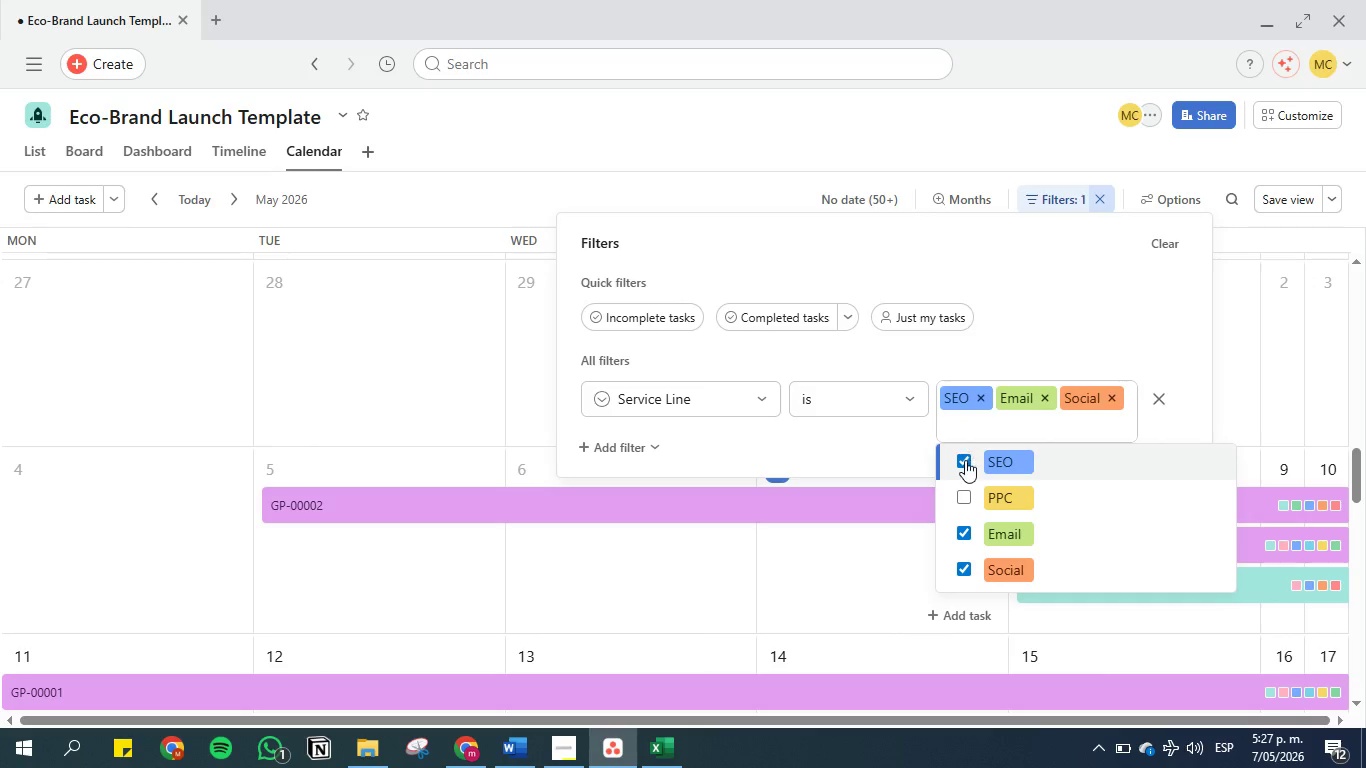 
left_click([965, 460])
 